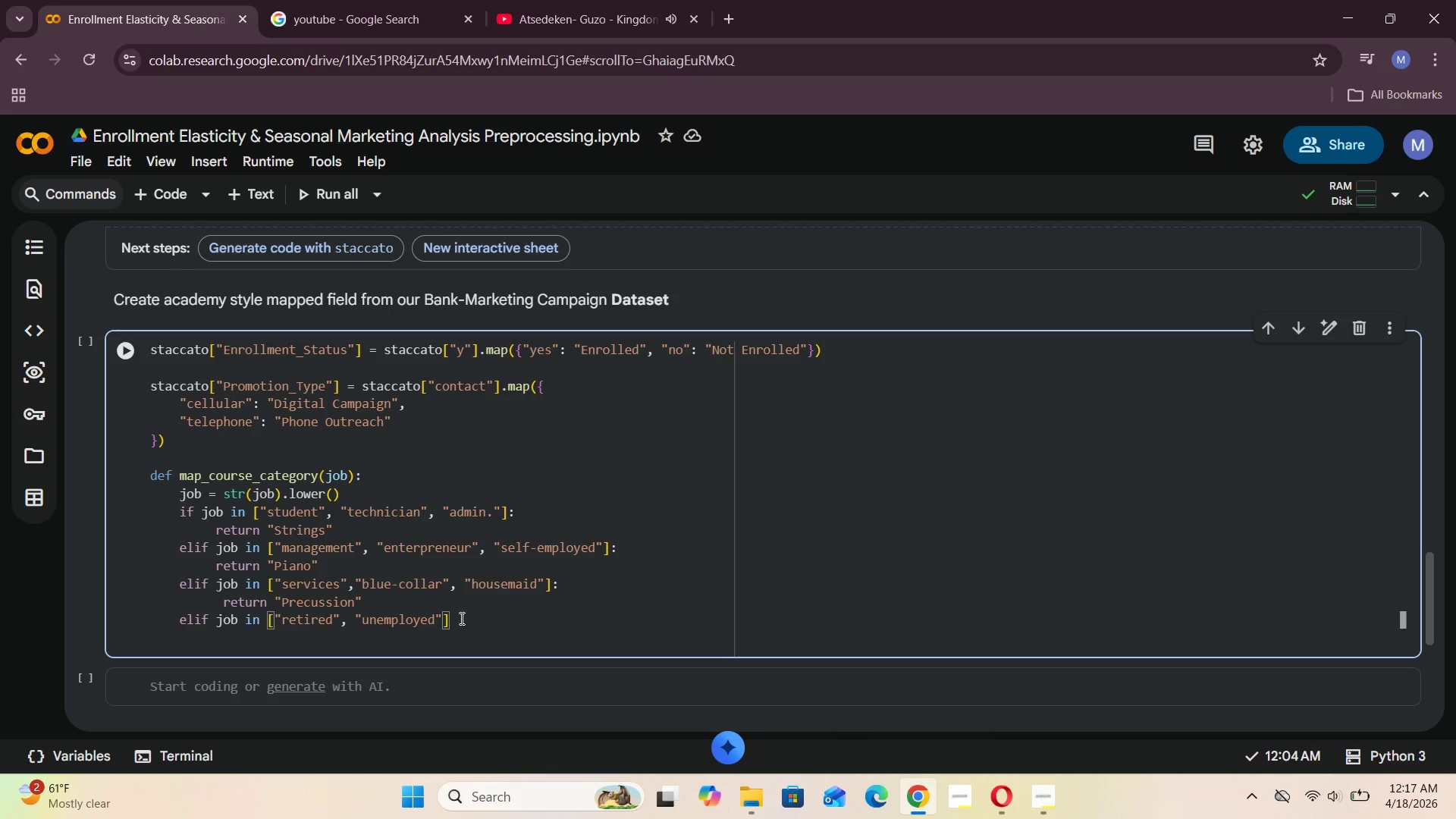 
key(Shift+Semicolon)
 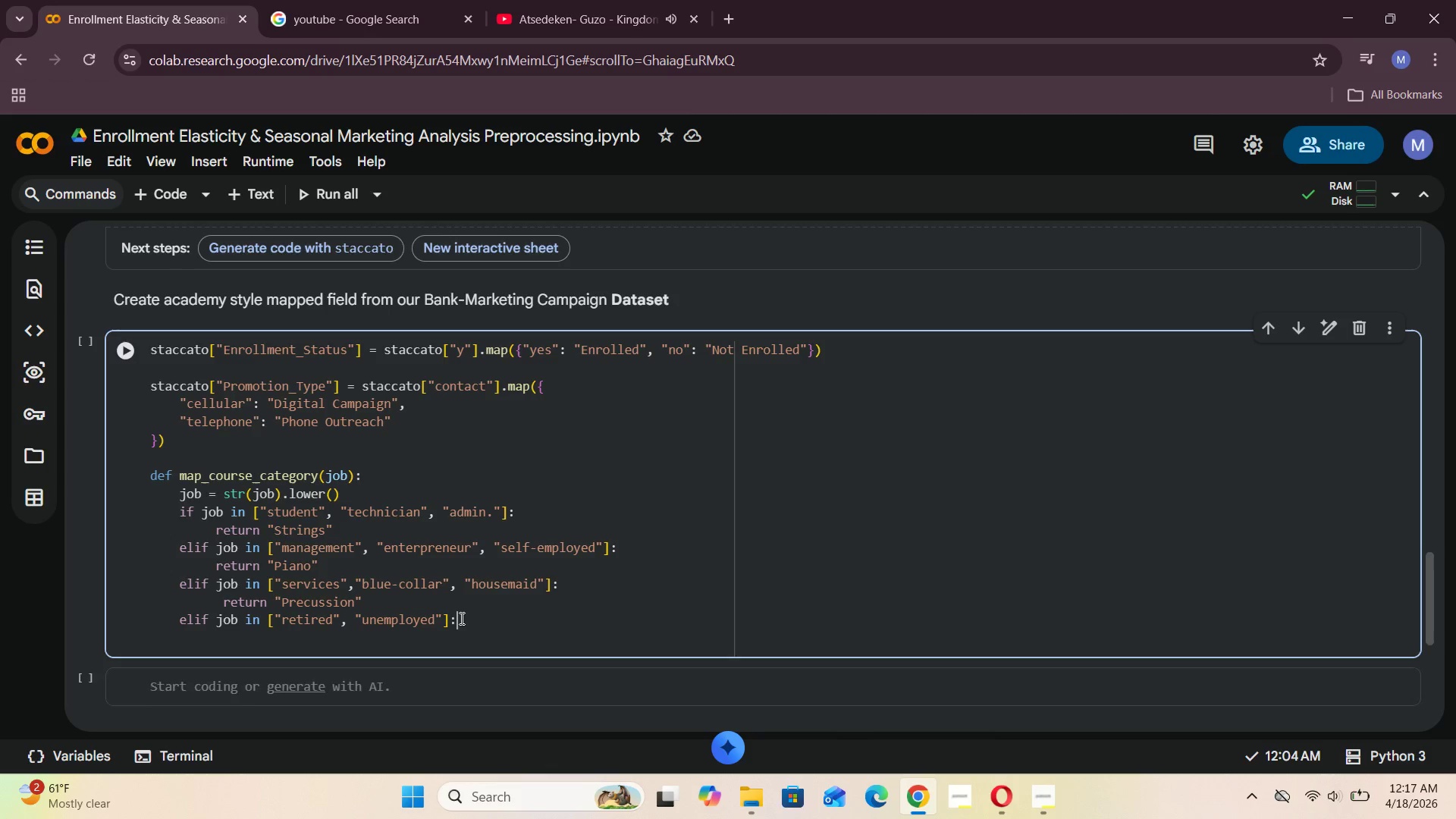 
hold_key(key=Enter, duration=0.34)
 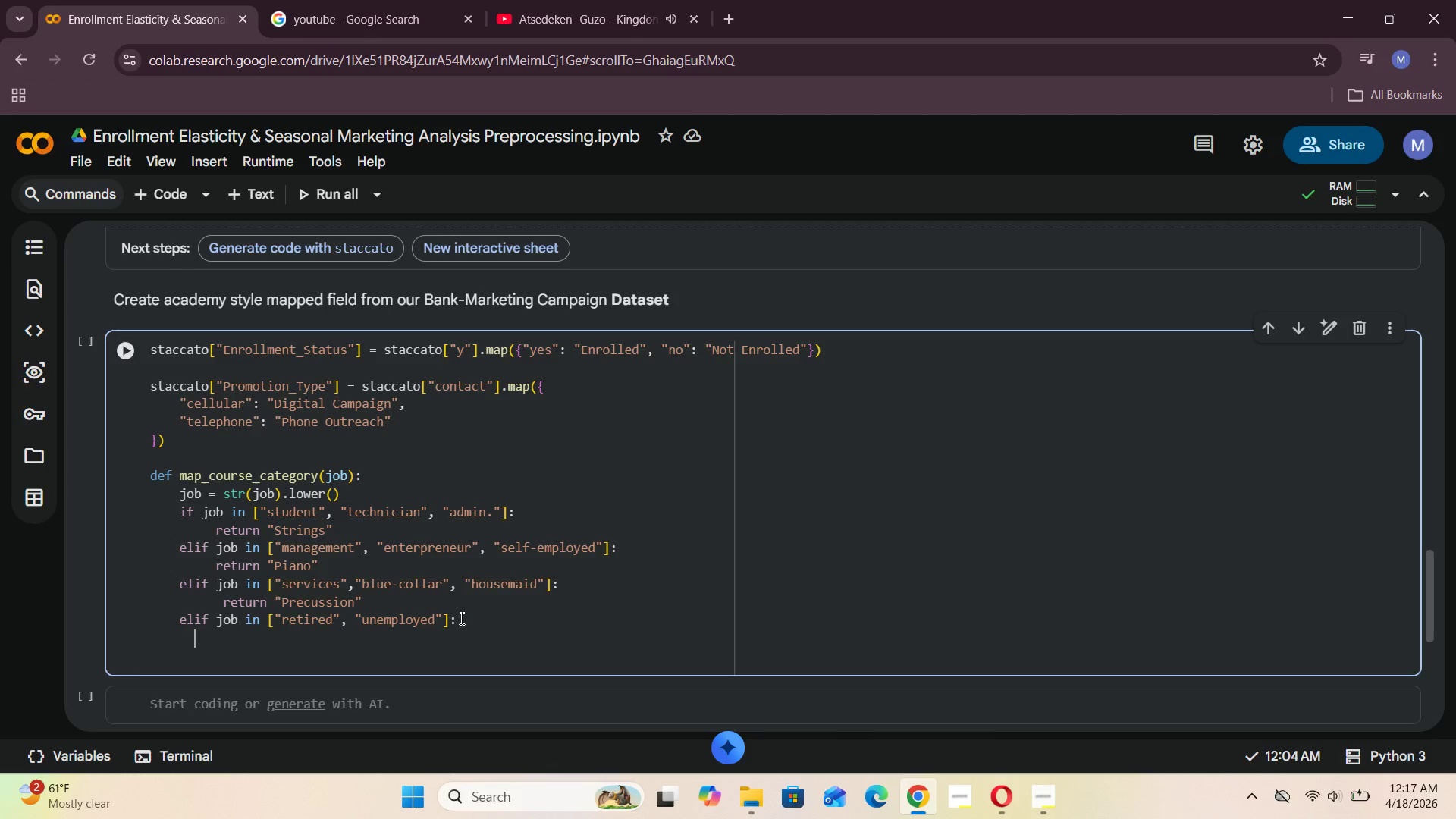 
key(Space)
 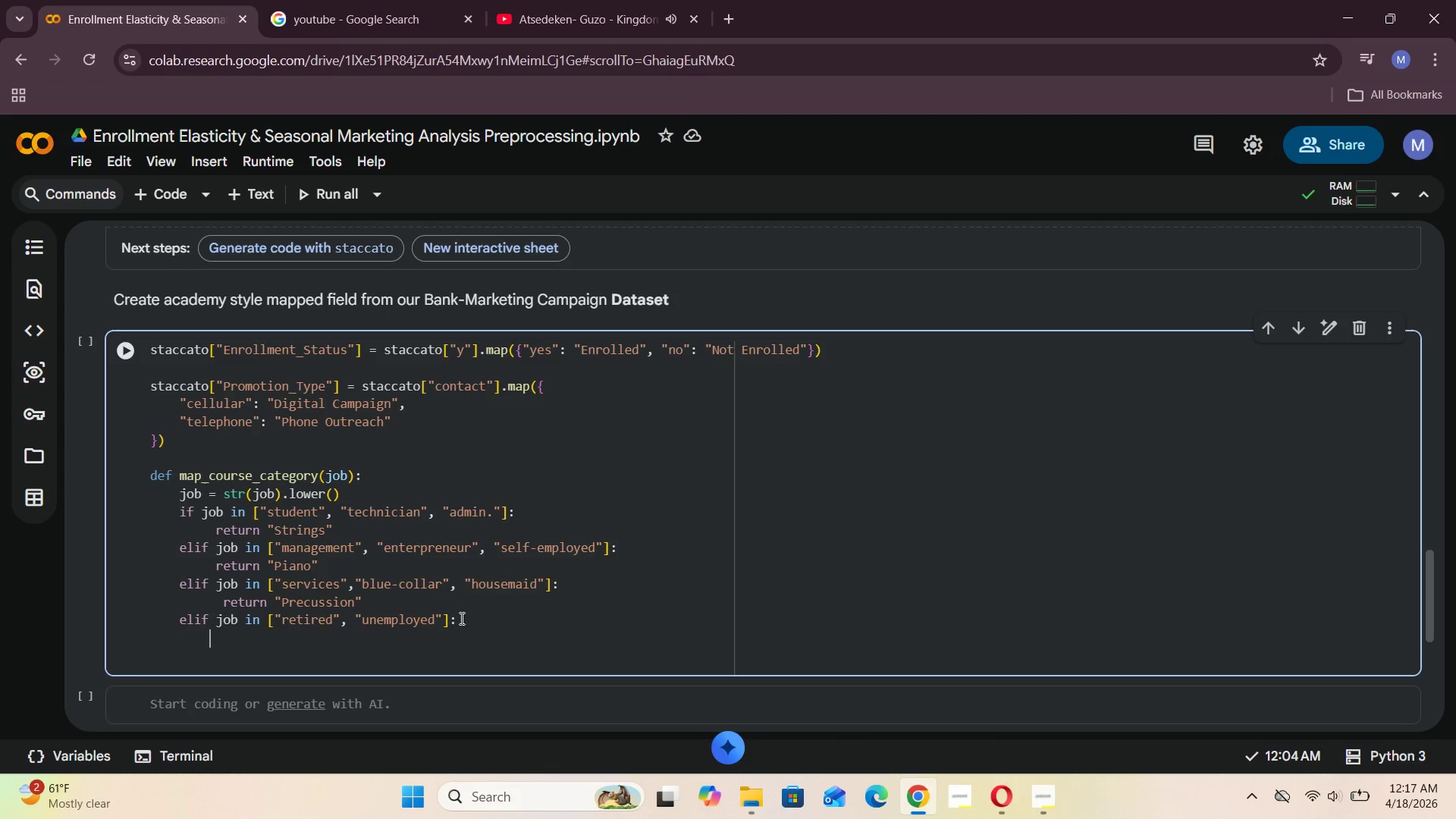 
key(Space)
 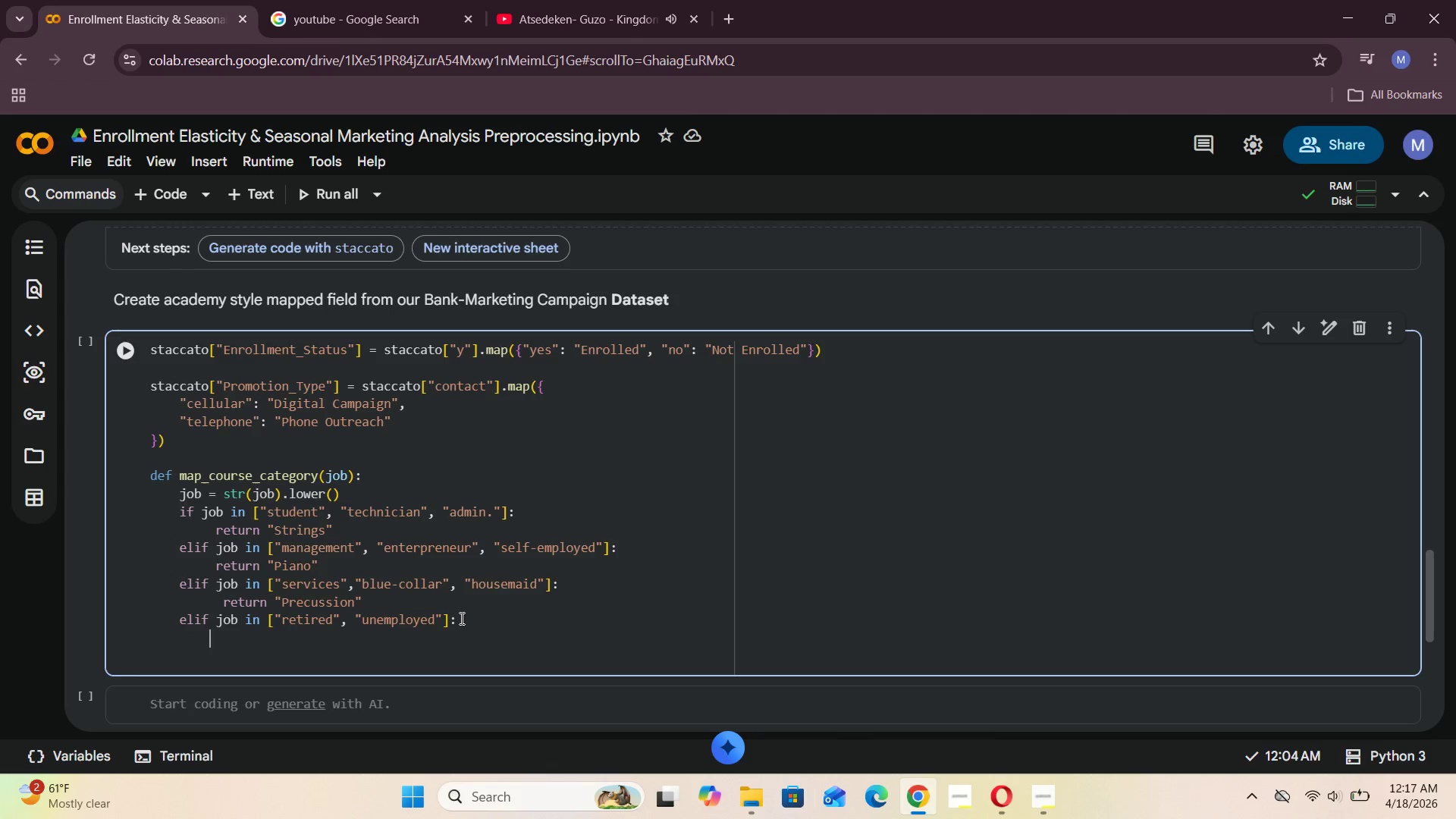 
key(Space)
 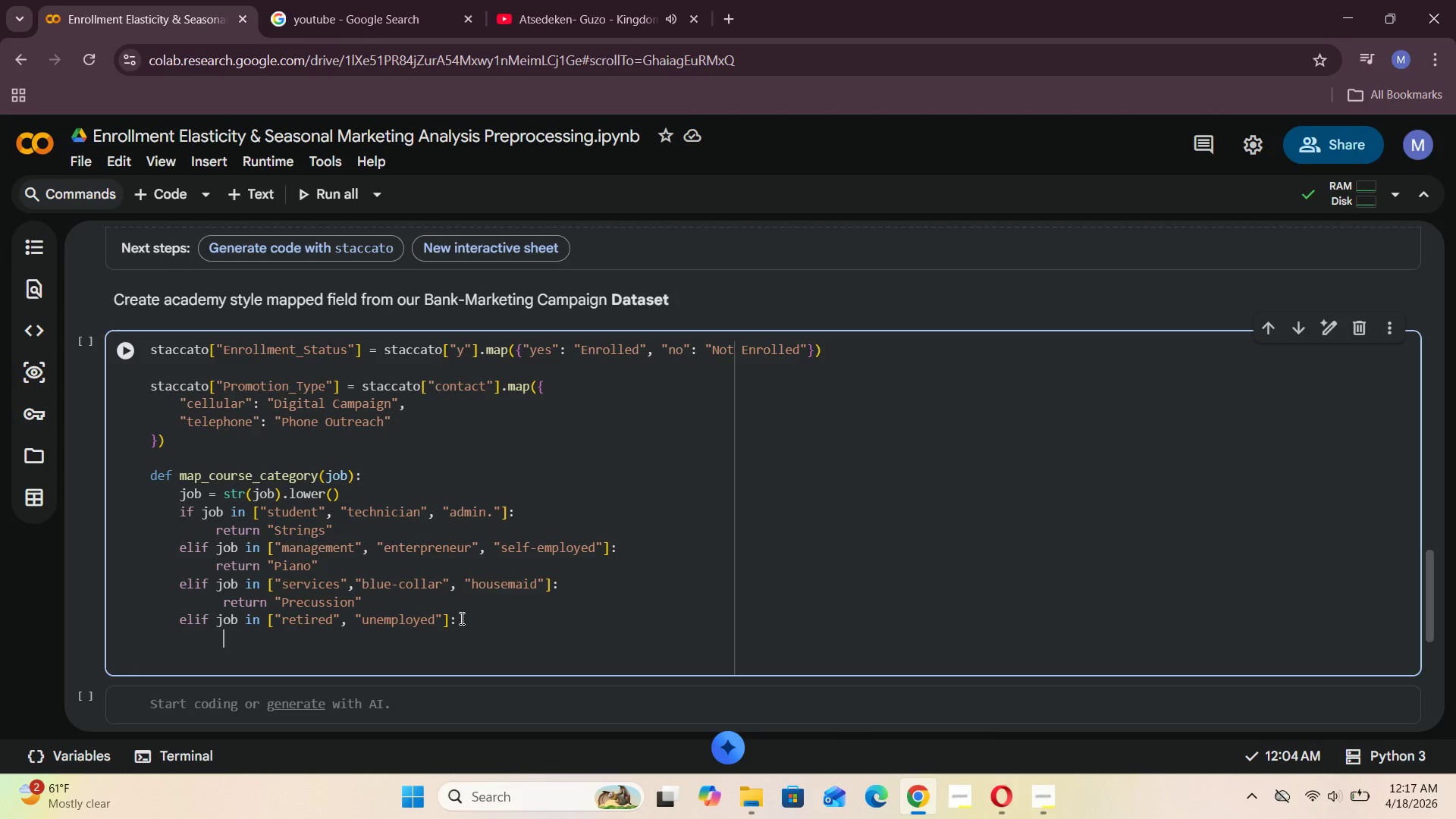 
key(Space)
 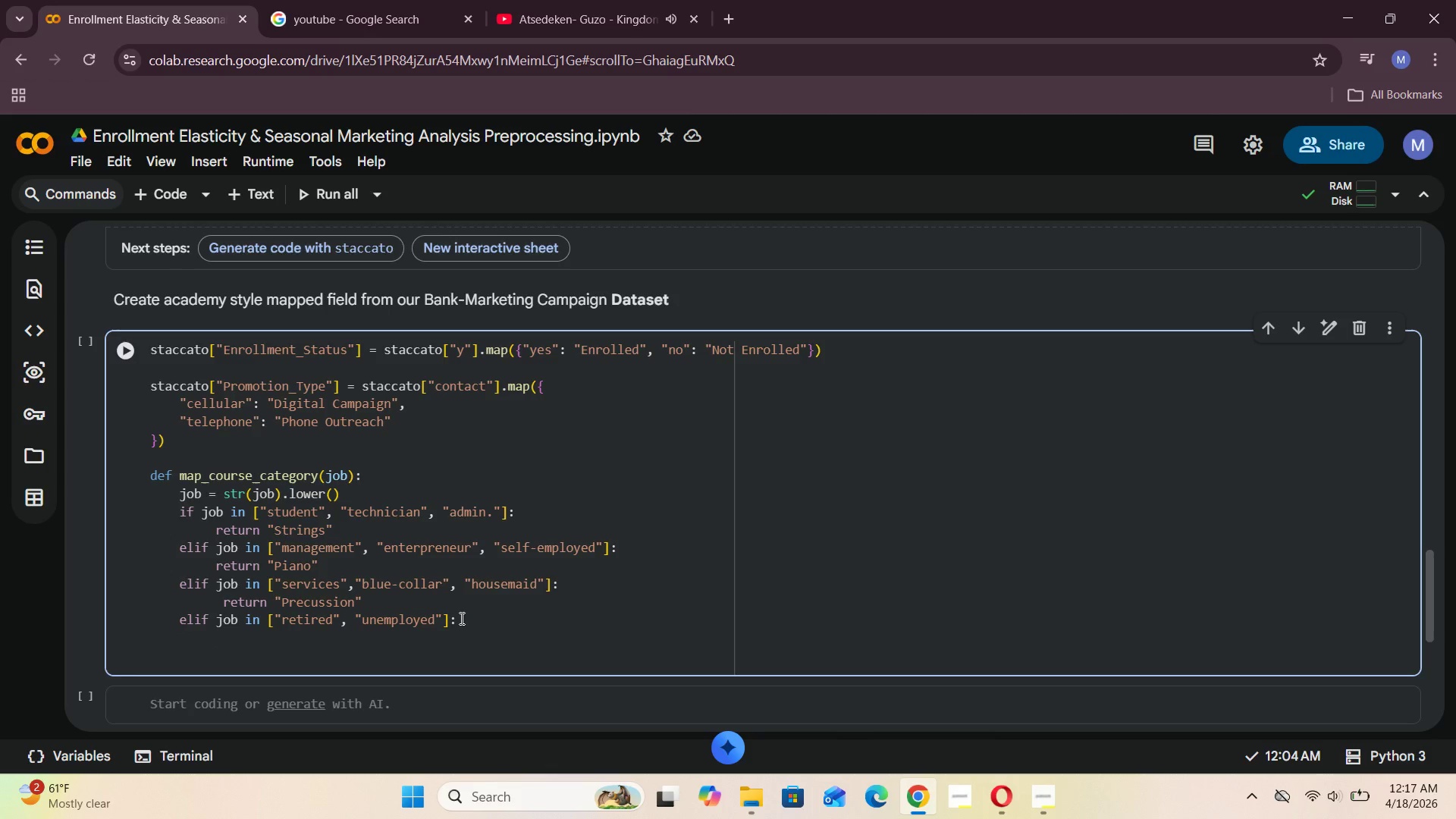 
type(reti)
key(Backspace)
type(urn "Voice)
 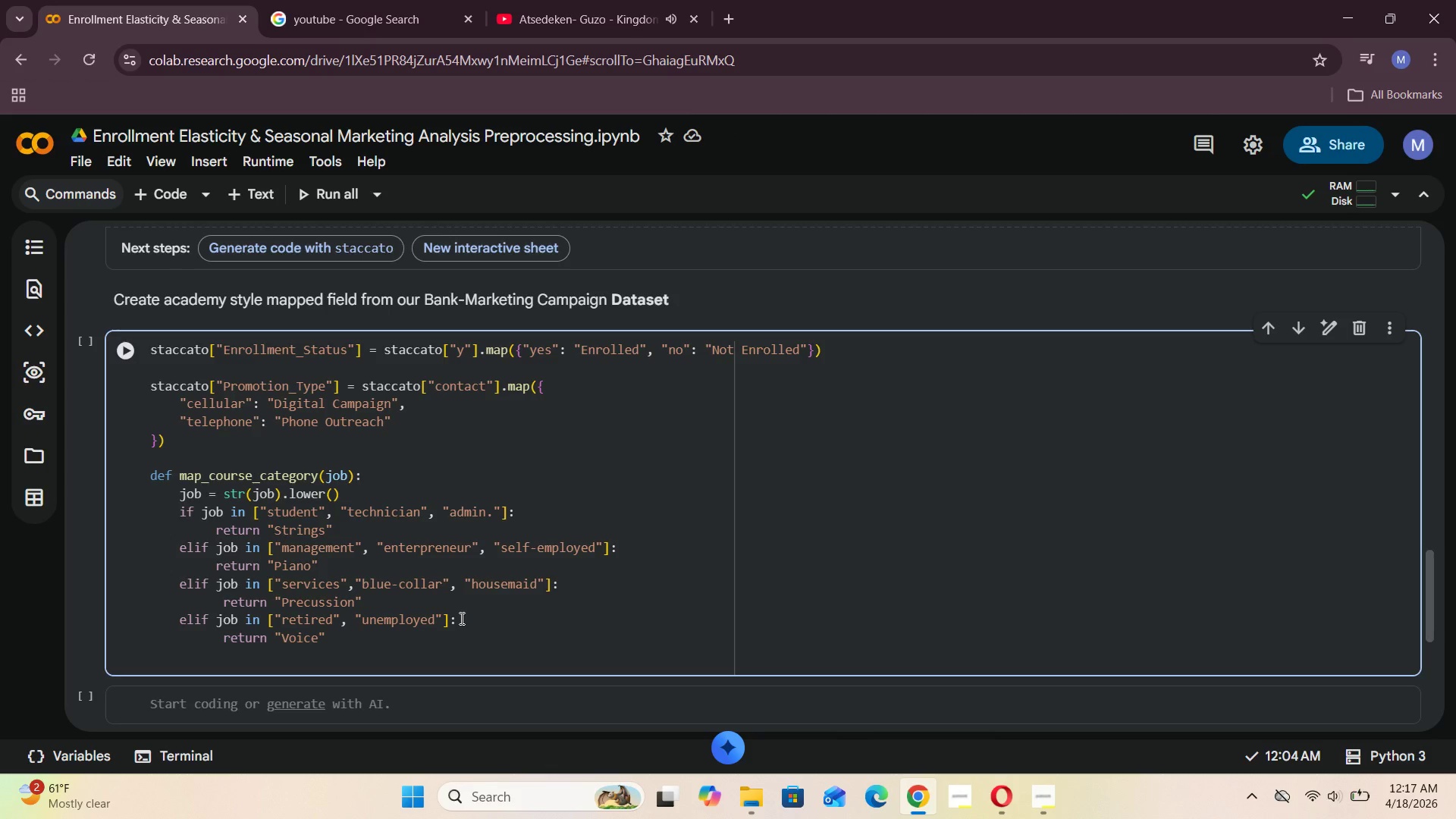 
key(ArrowRight)
 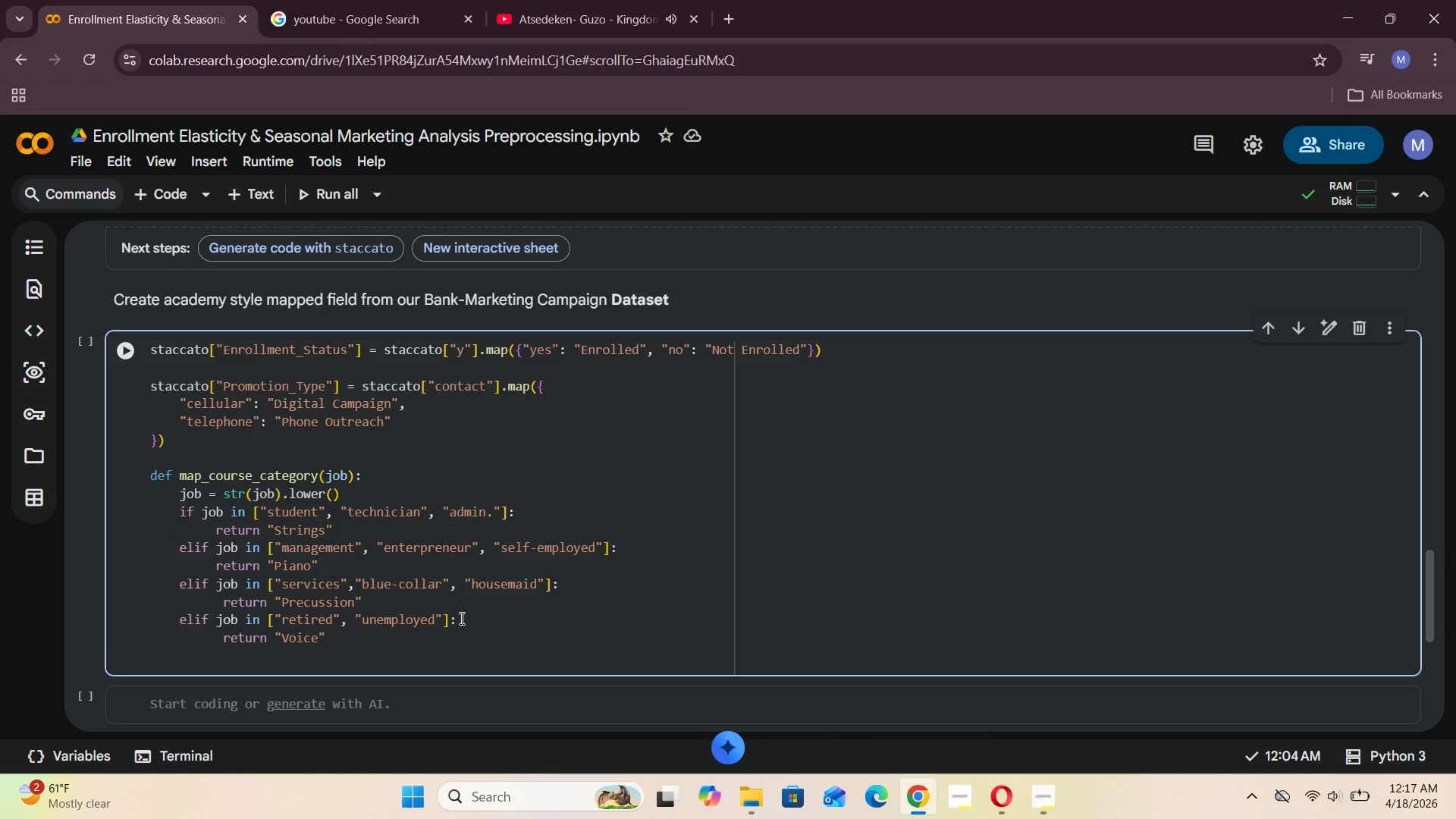 
key(Enter)
 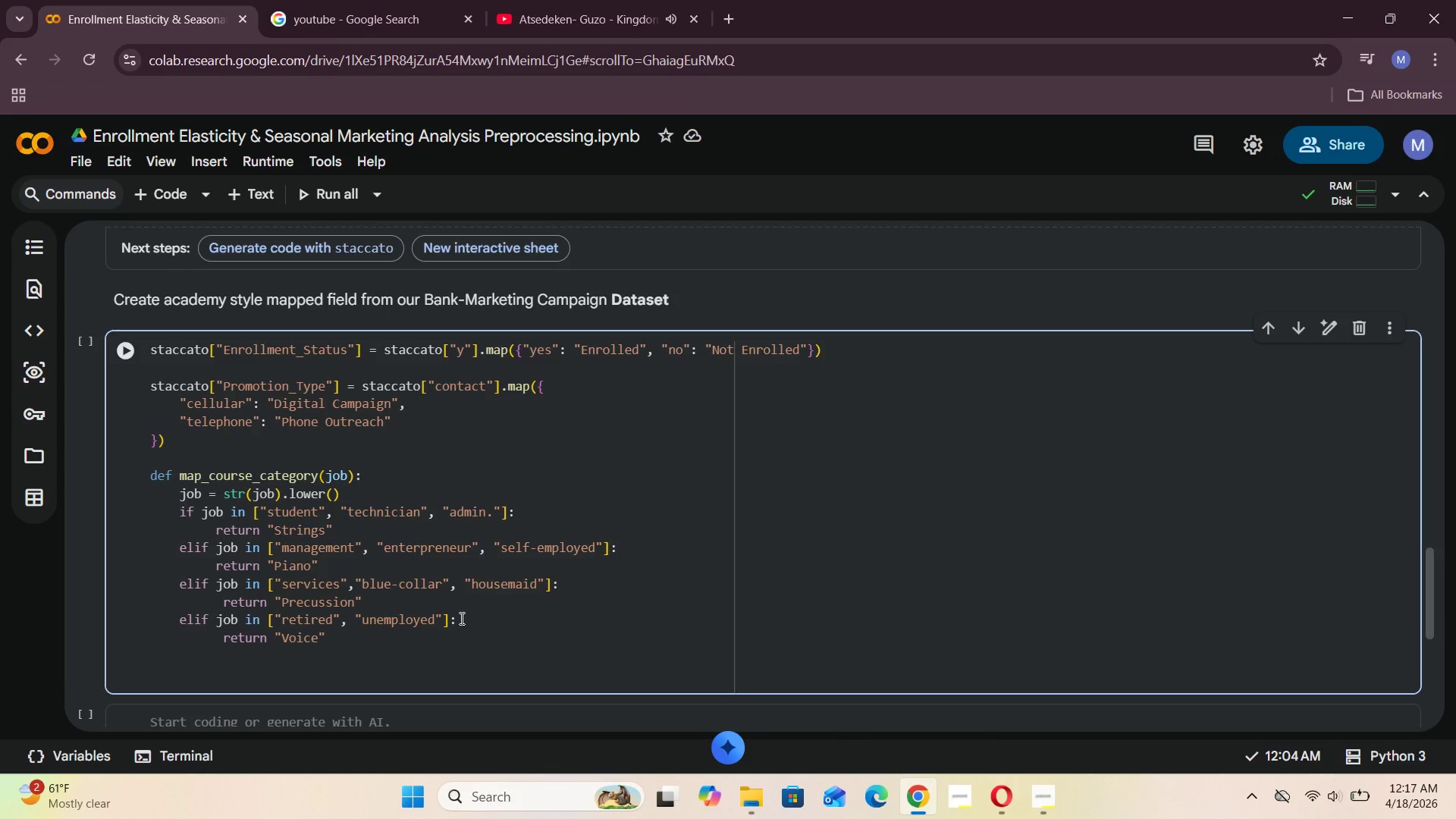 
key(Backspace)
key(Backspace)
key(Backspace)
type(else:)
 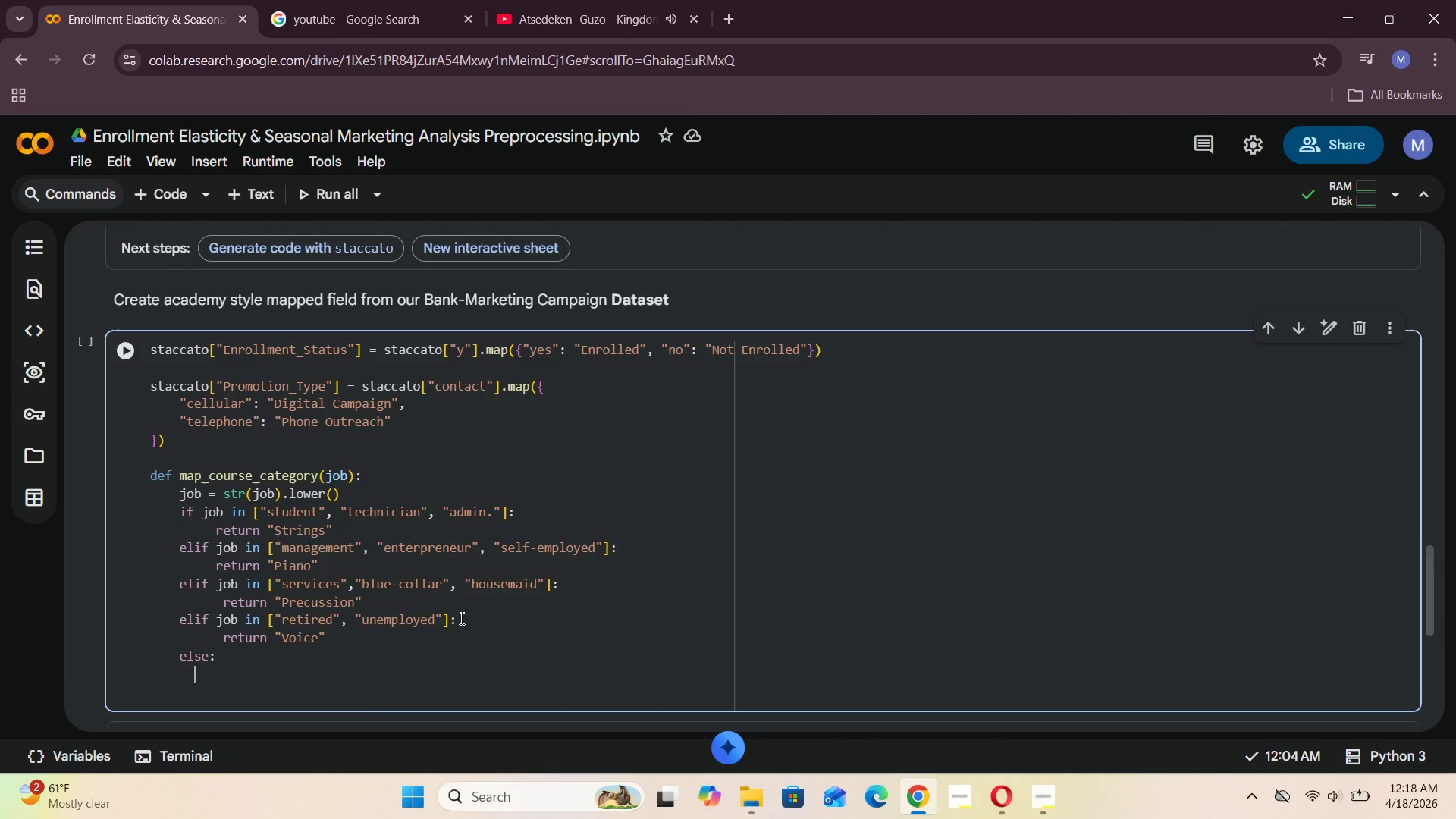 
 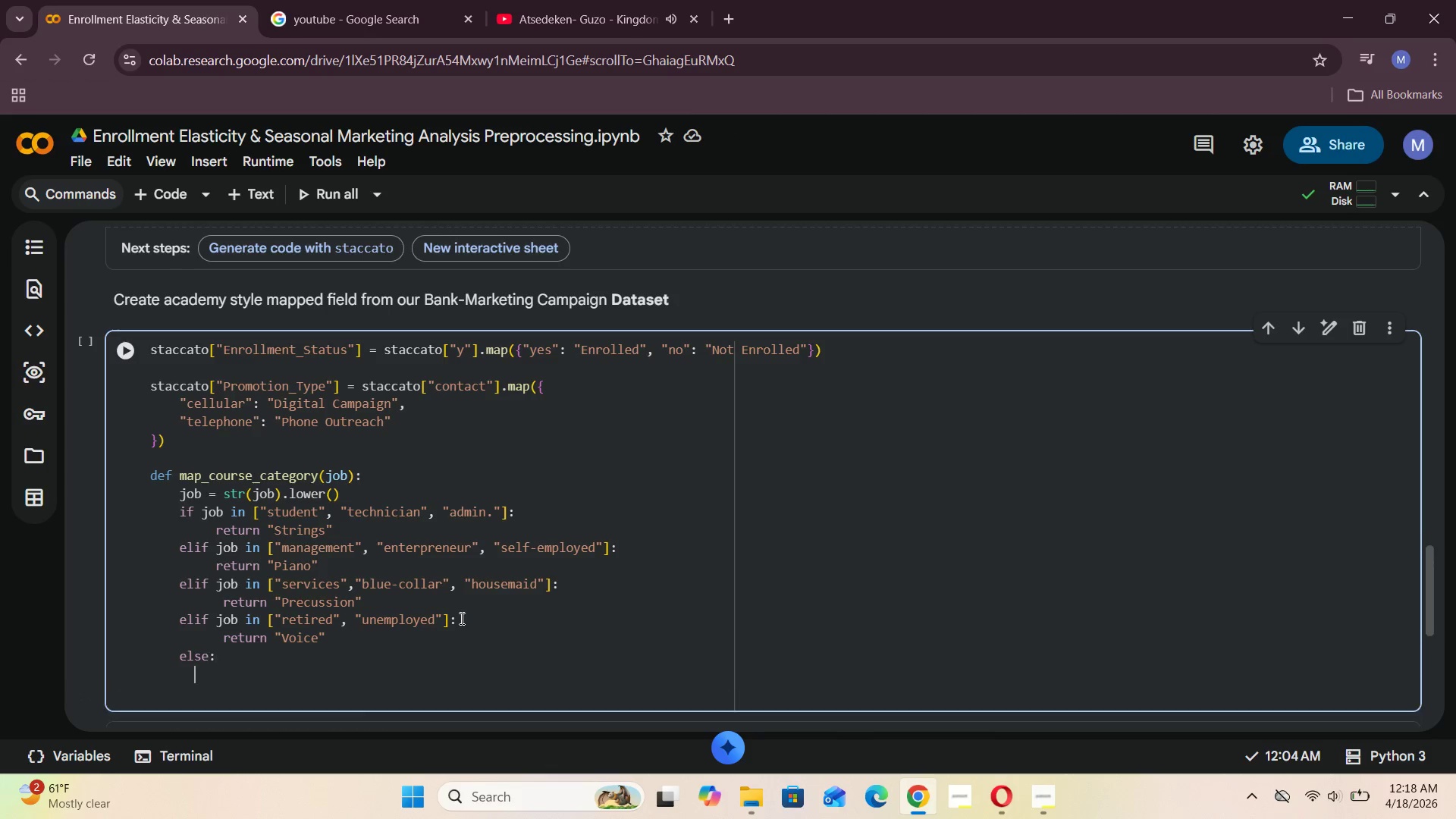 
key(Enter)
 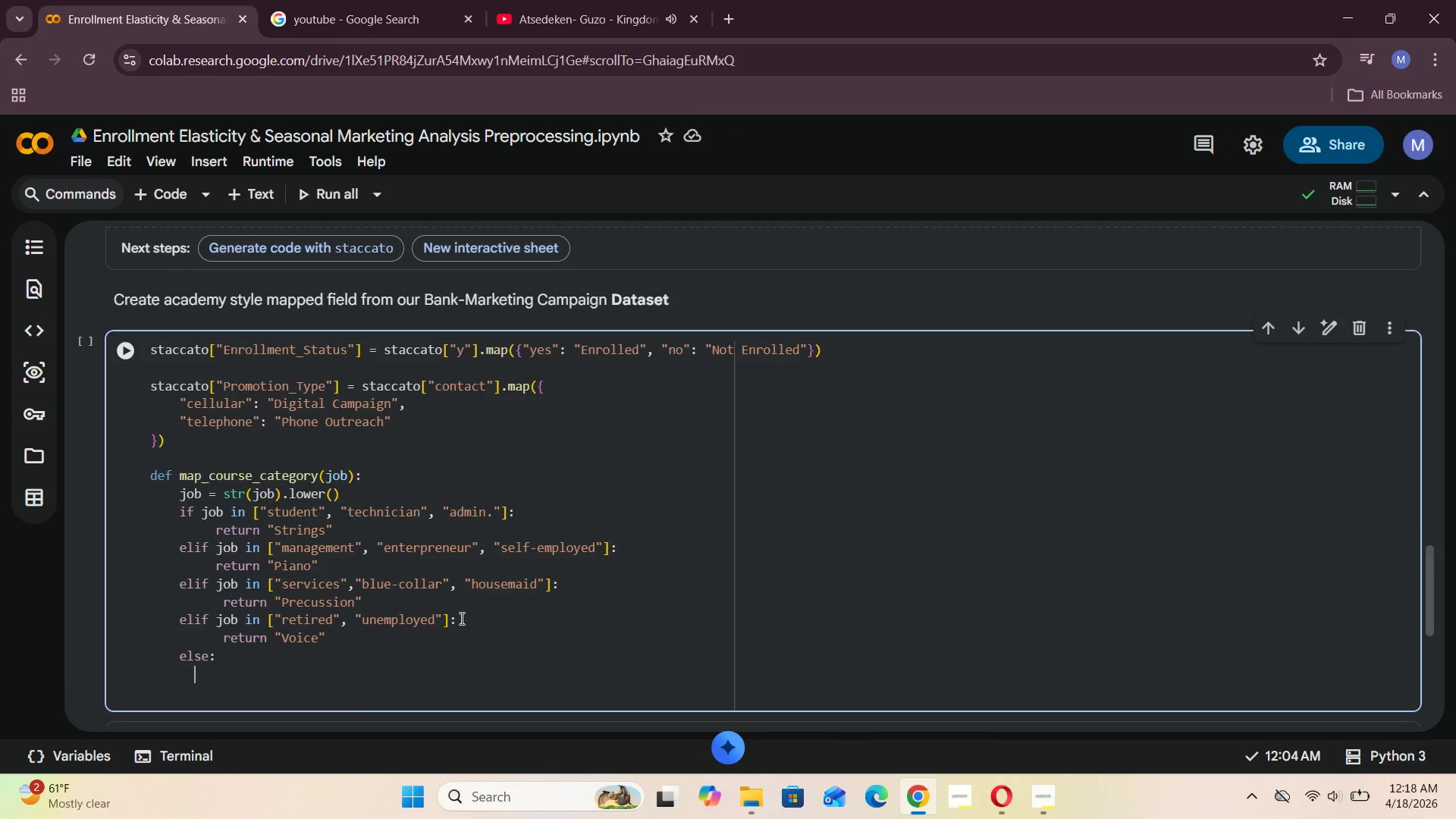 
type(   return "Gene)
 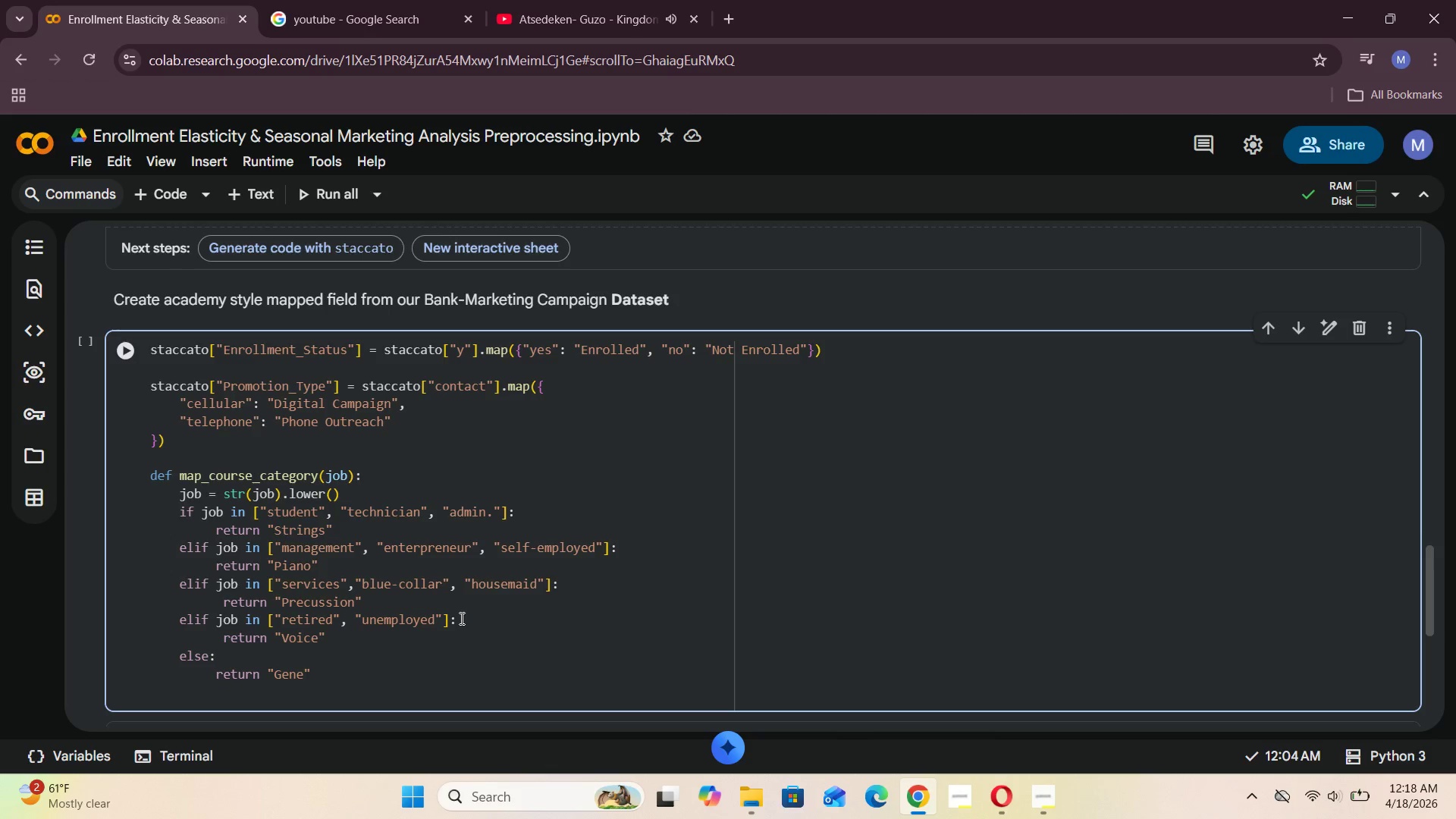 
type(ral Music)
 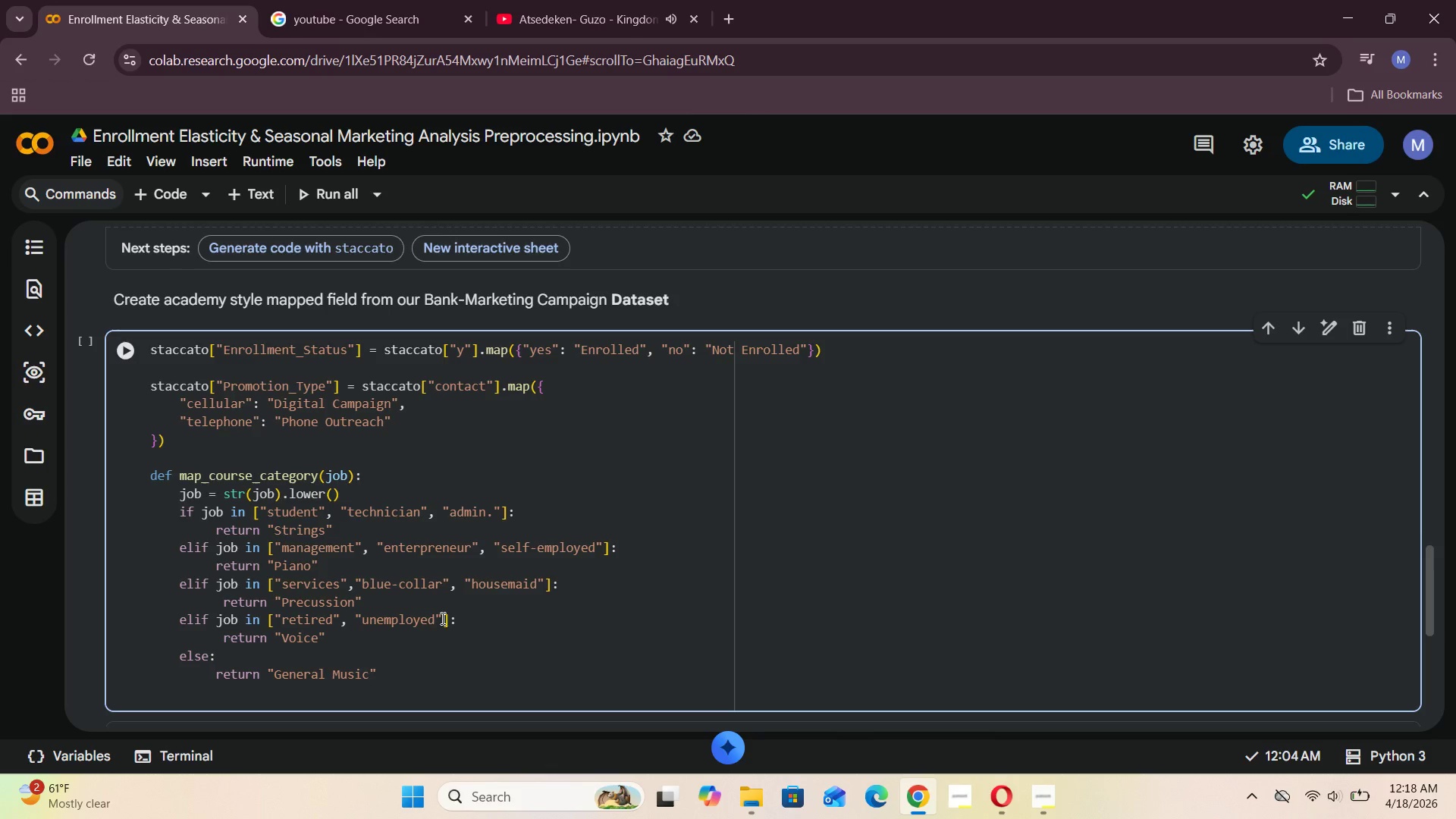 
left_click([397, 665])
 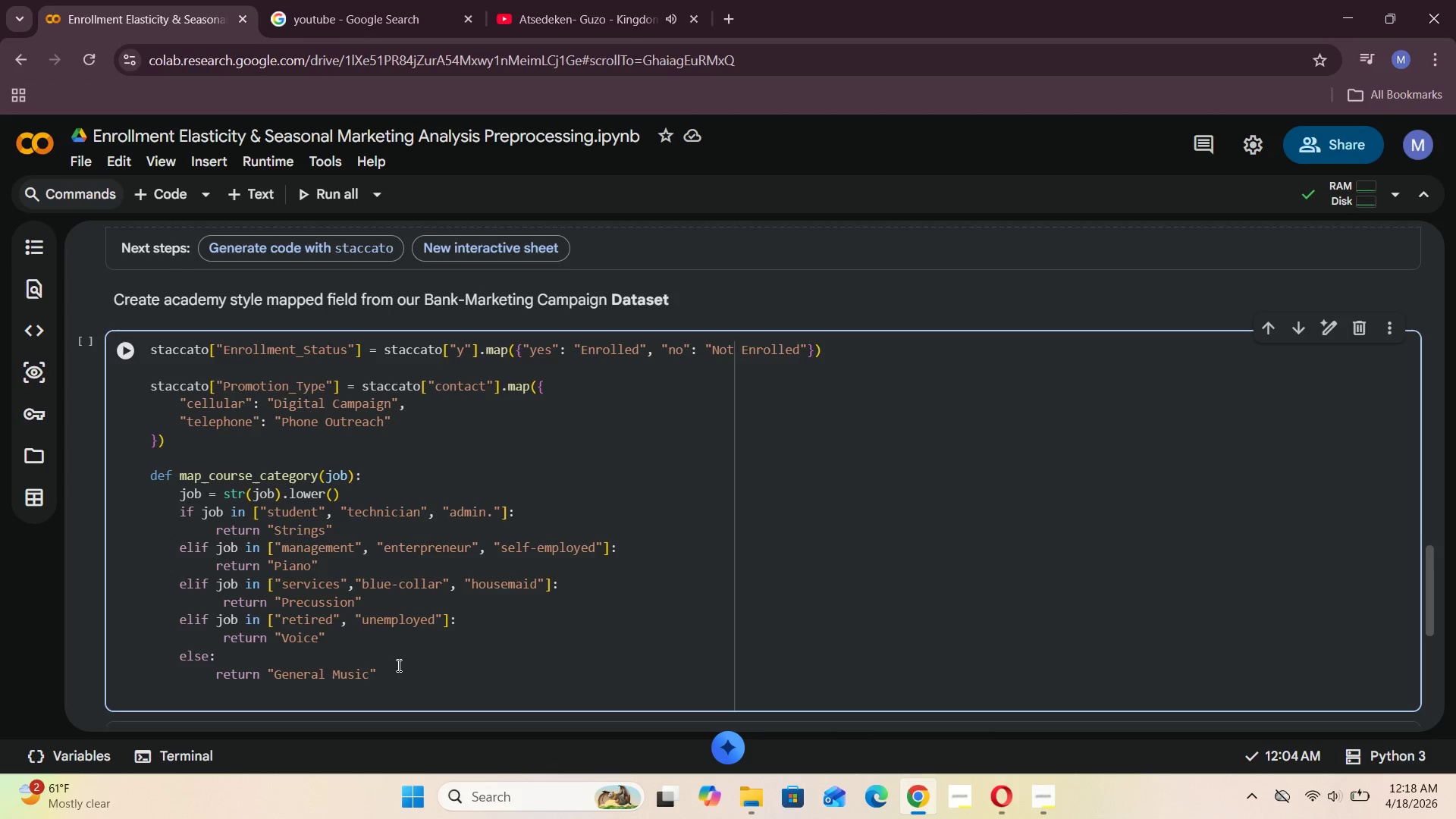 
left_click([397, 665])
 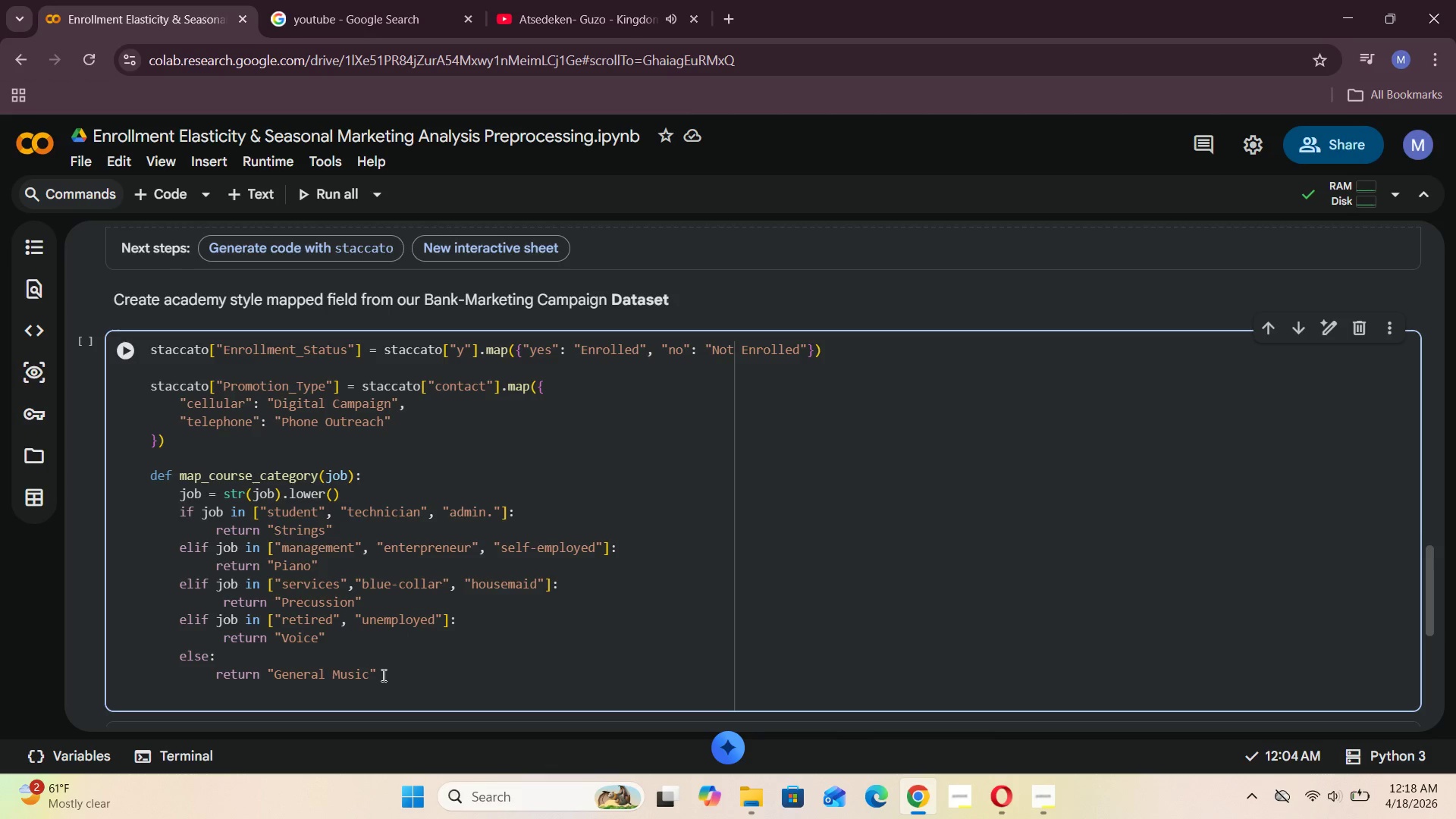 
left_click([382, 675])
 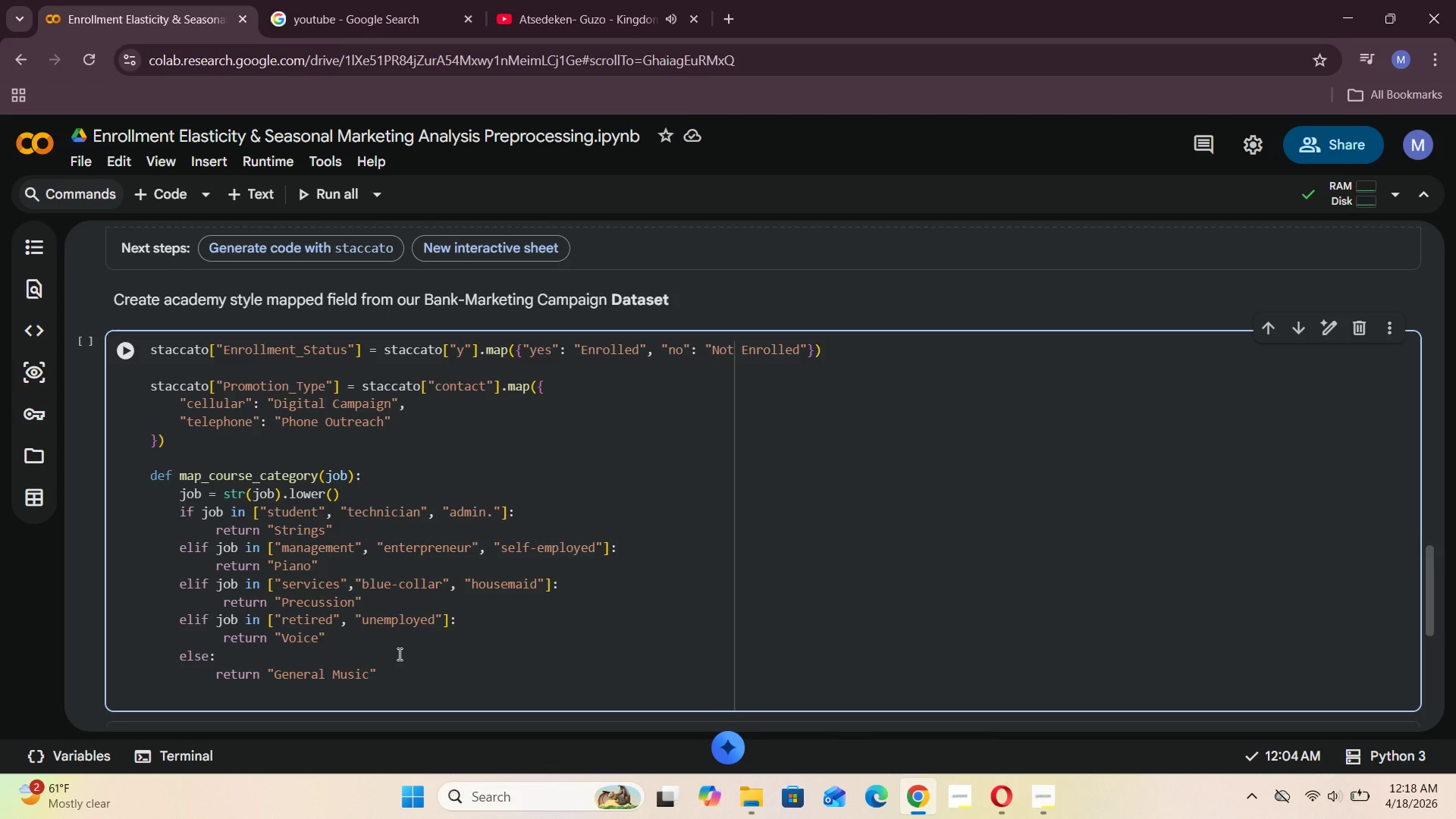 
key(Enter)
 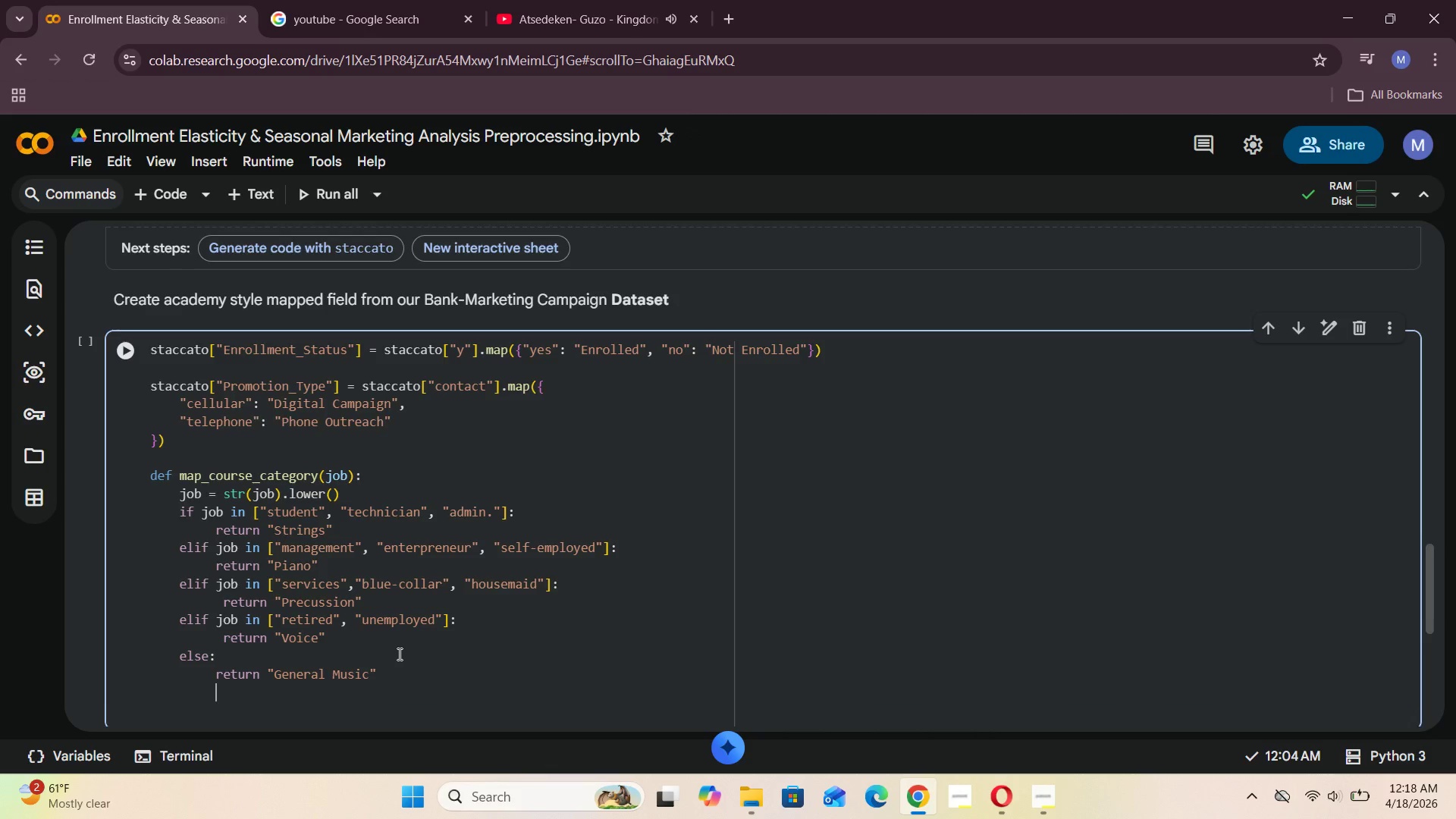 
key(Enter)
 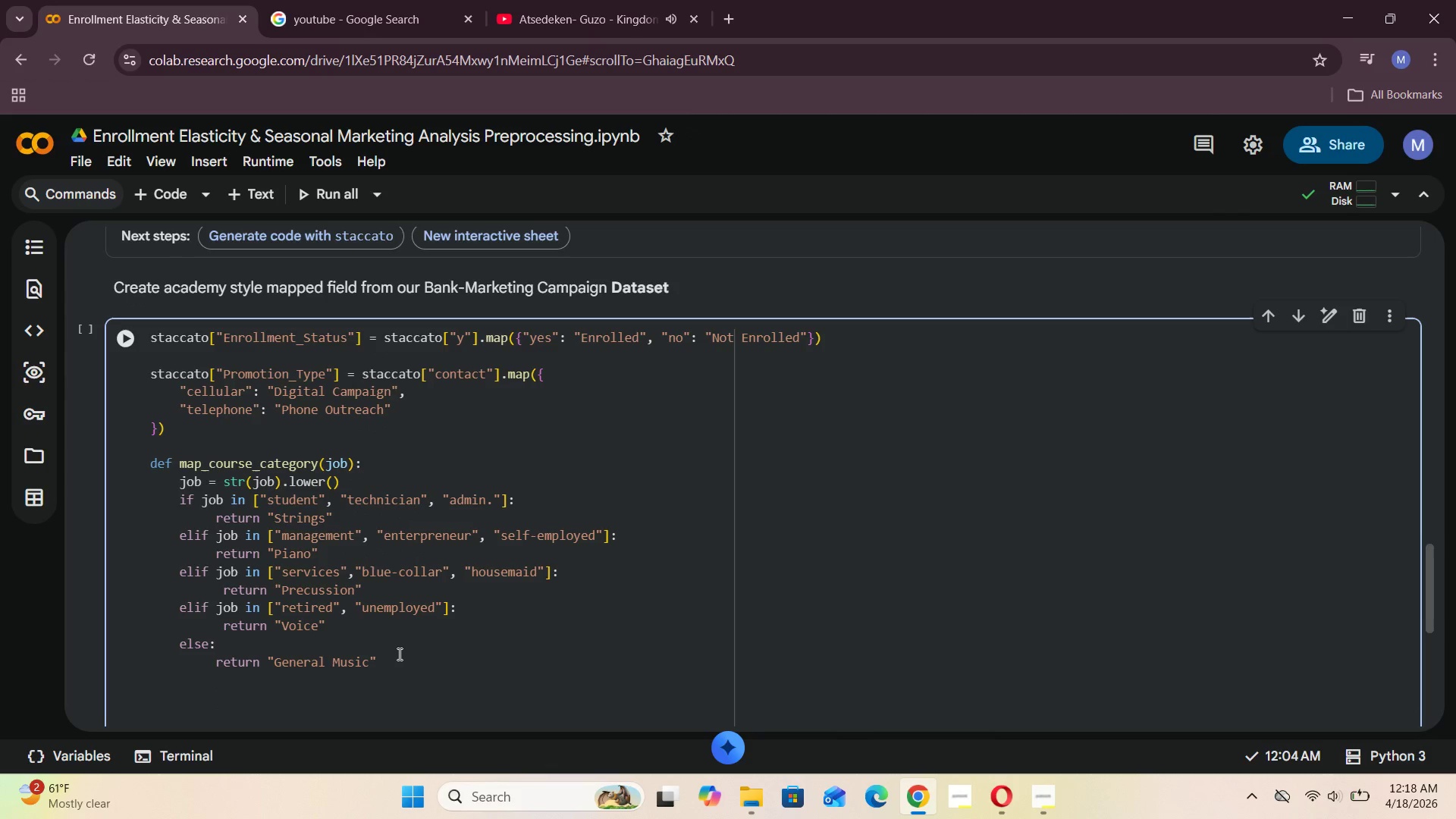 
key(Backspace)
 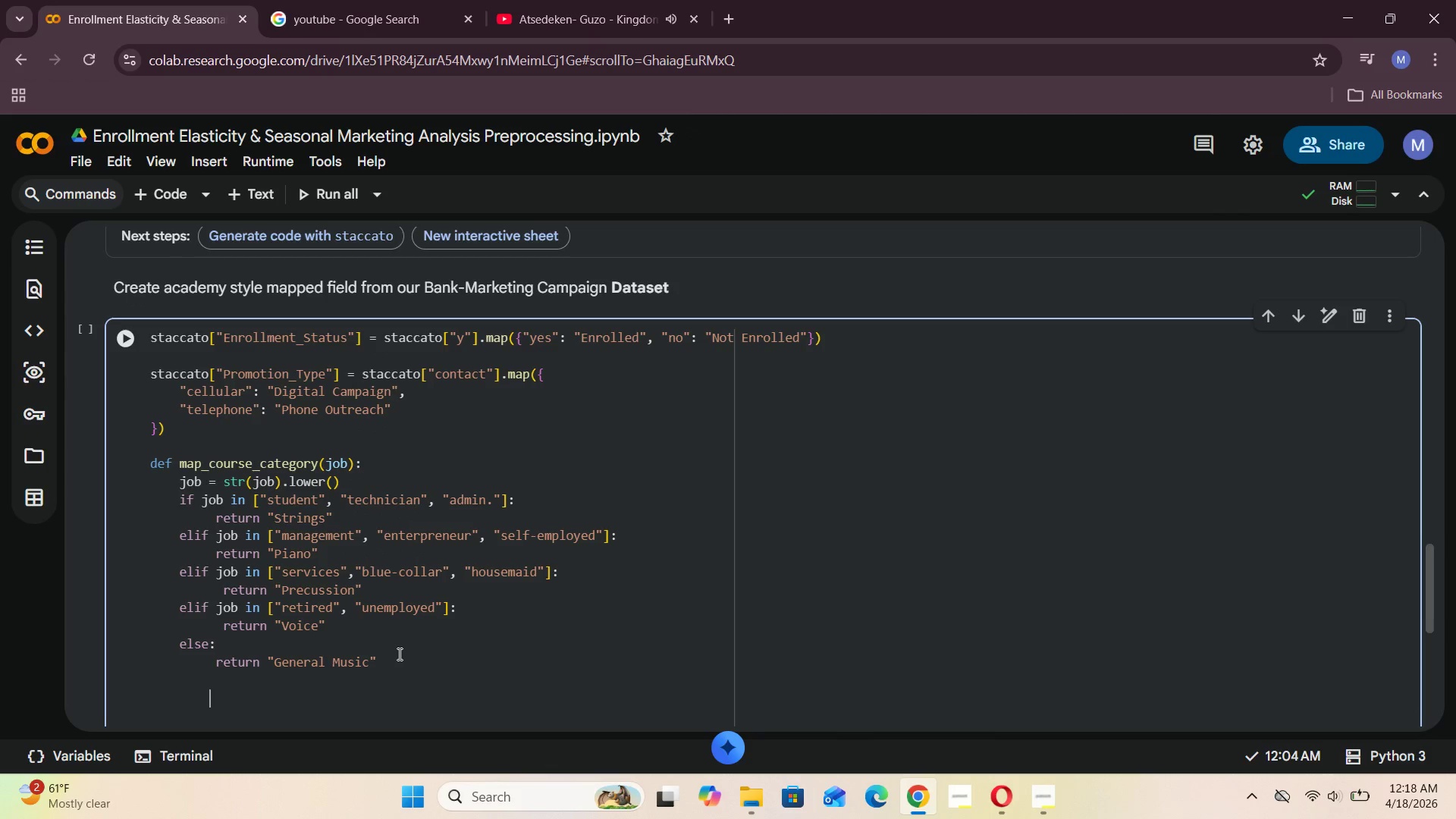 
key(Backspace)
 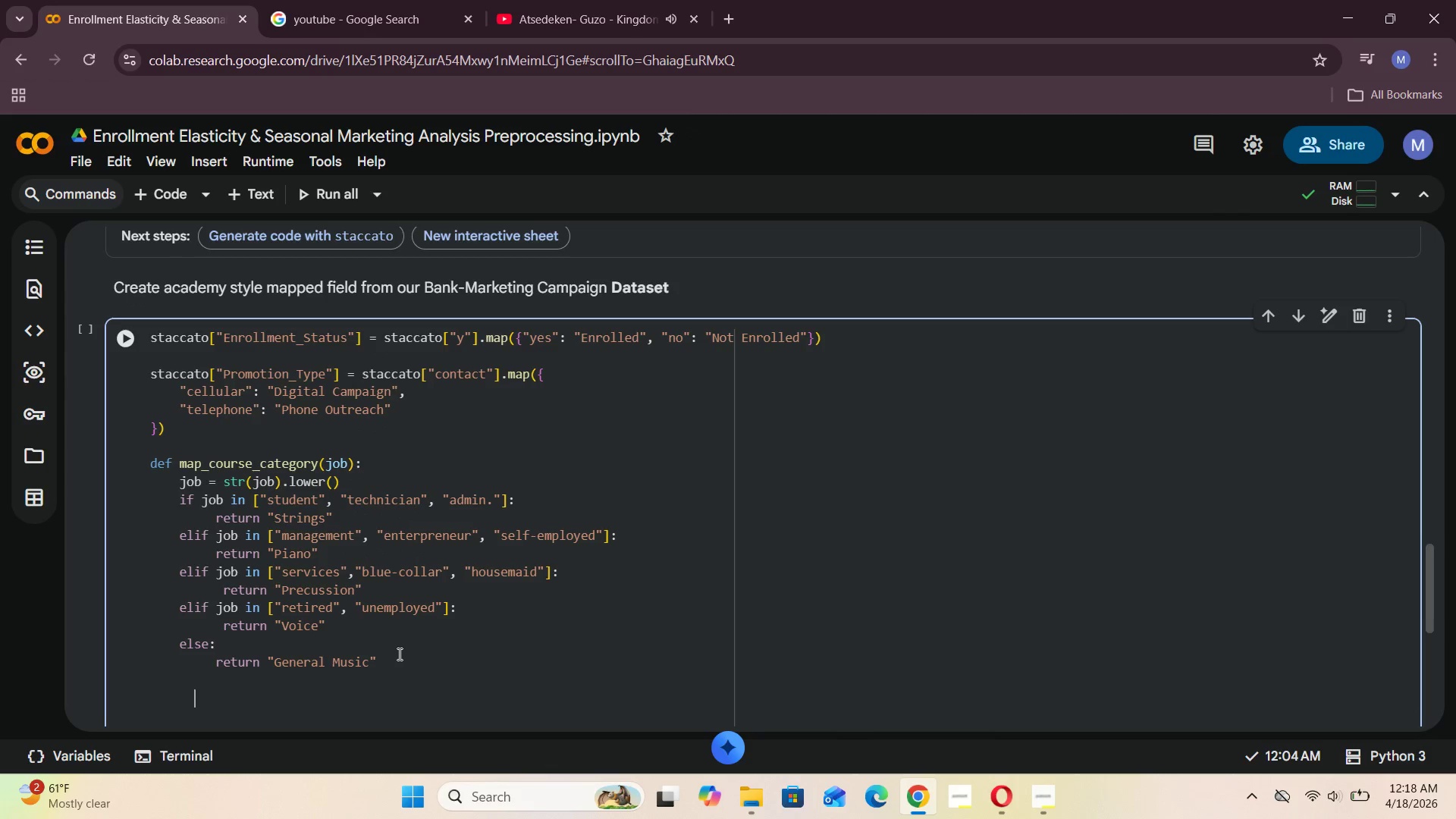 
key(Backspace)
 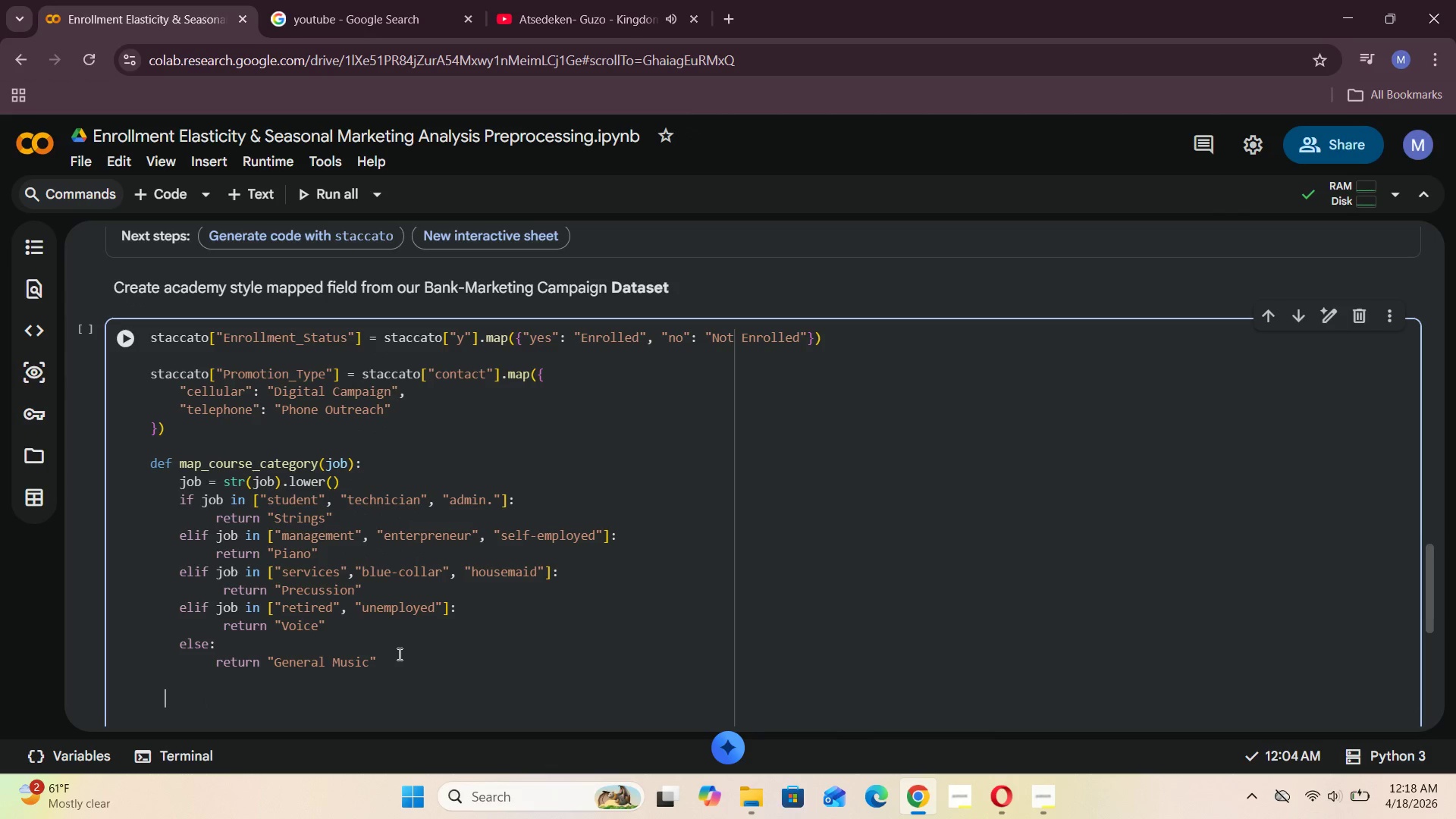 
key(Backspace)
 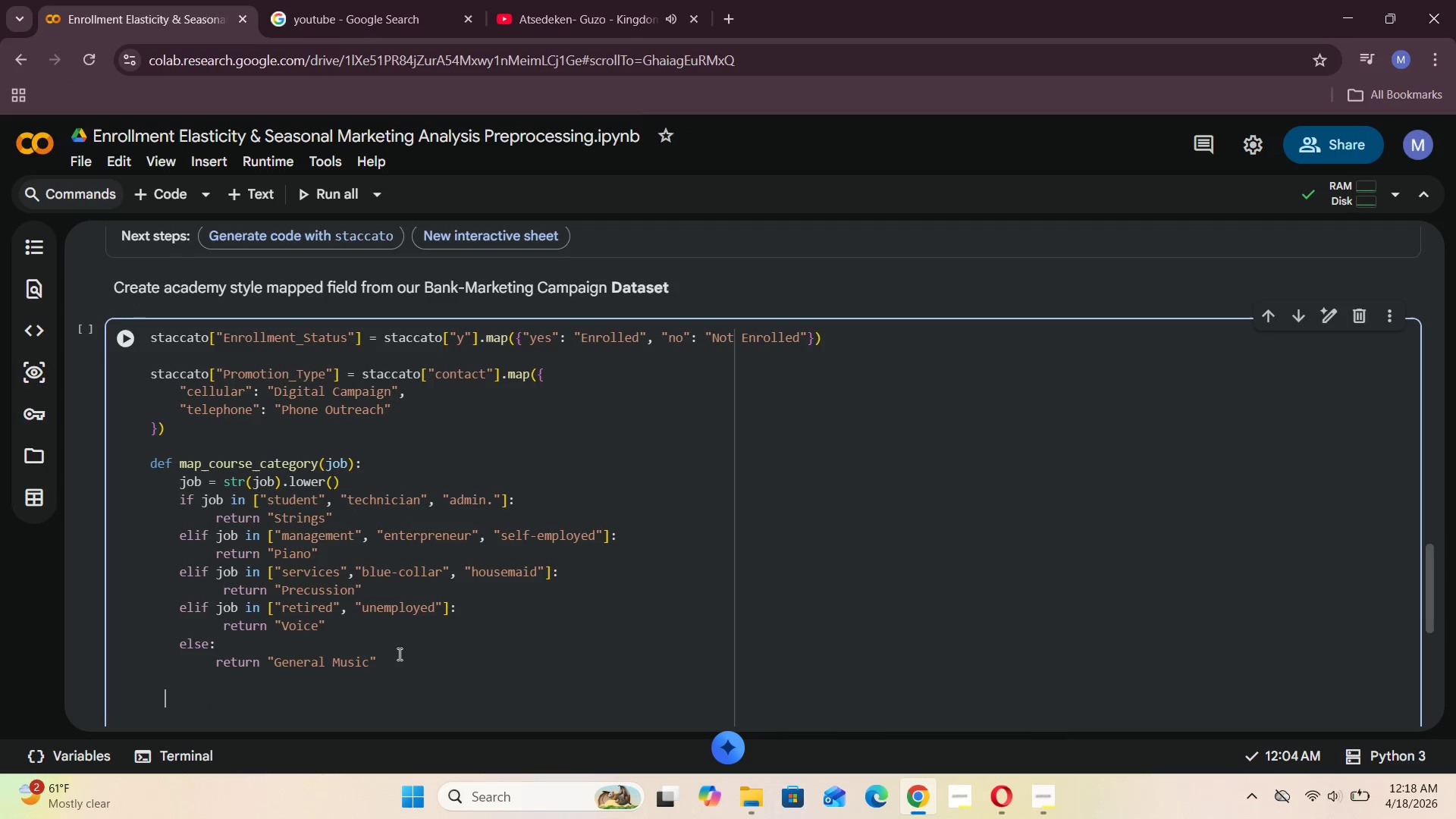 
key(Backspace)
 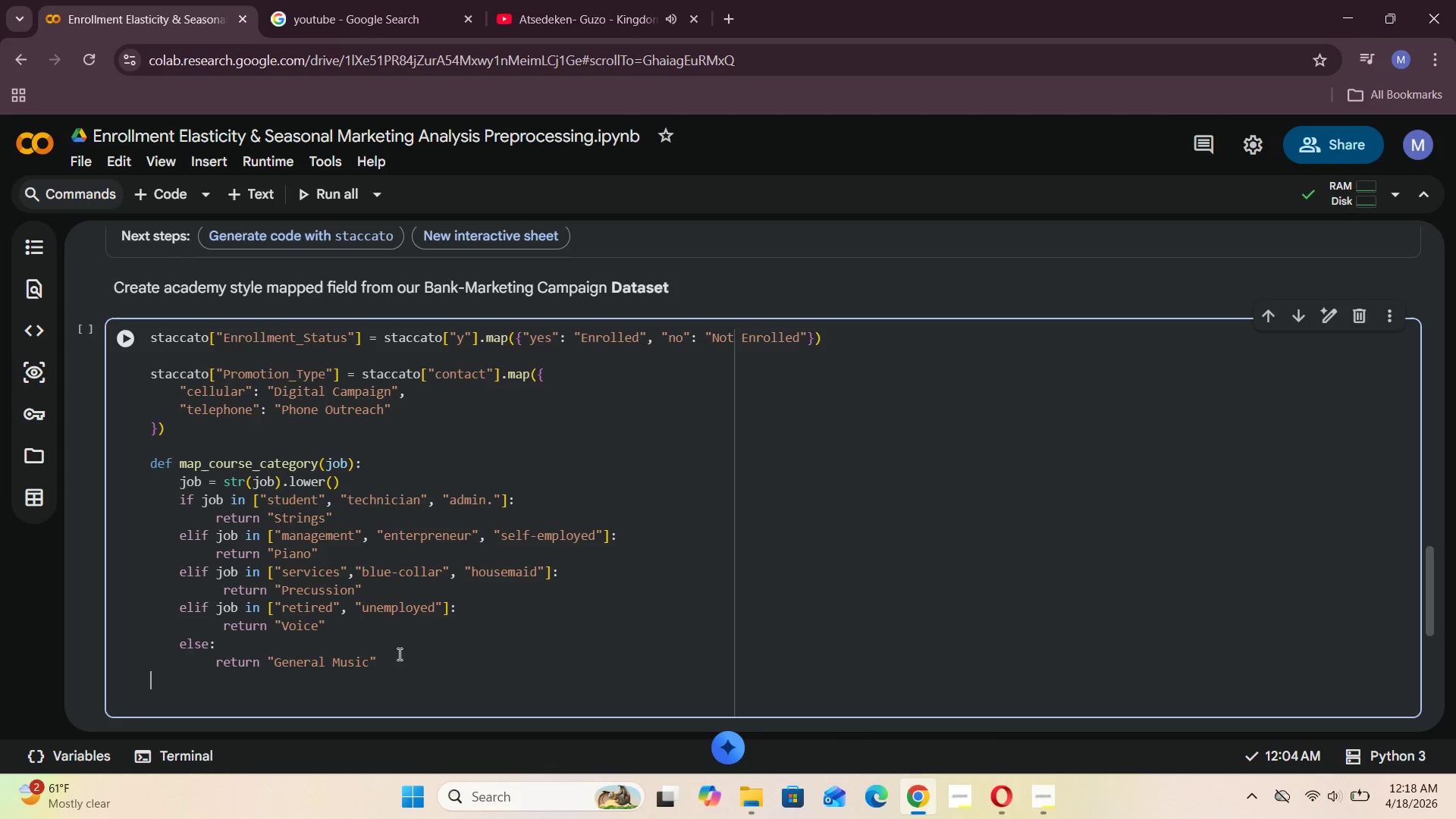 
key(Backspace)
 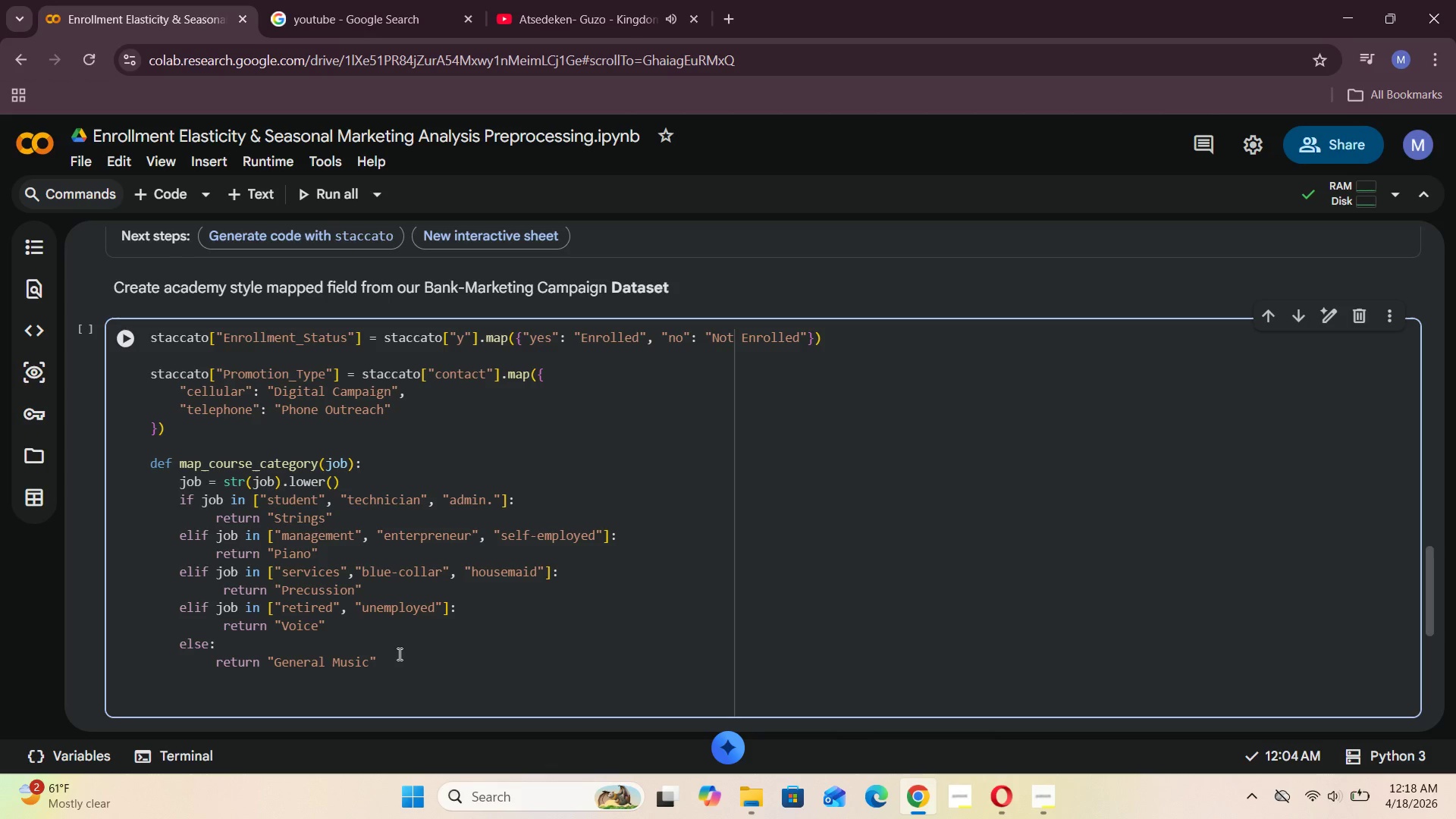 
key(Enter)
 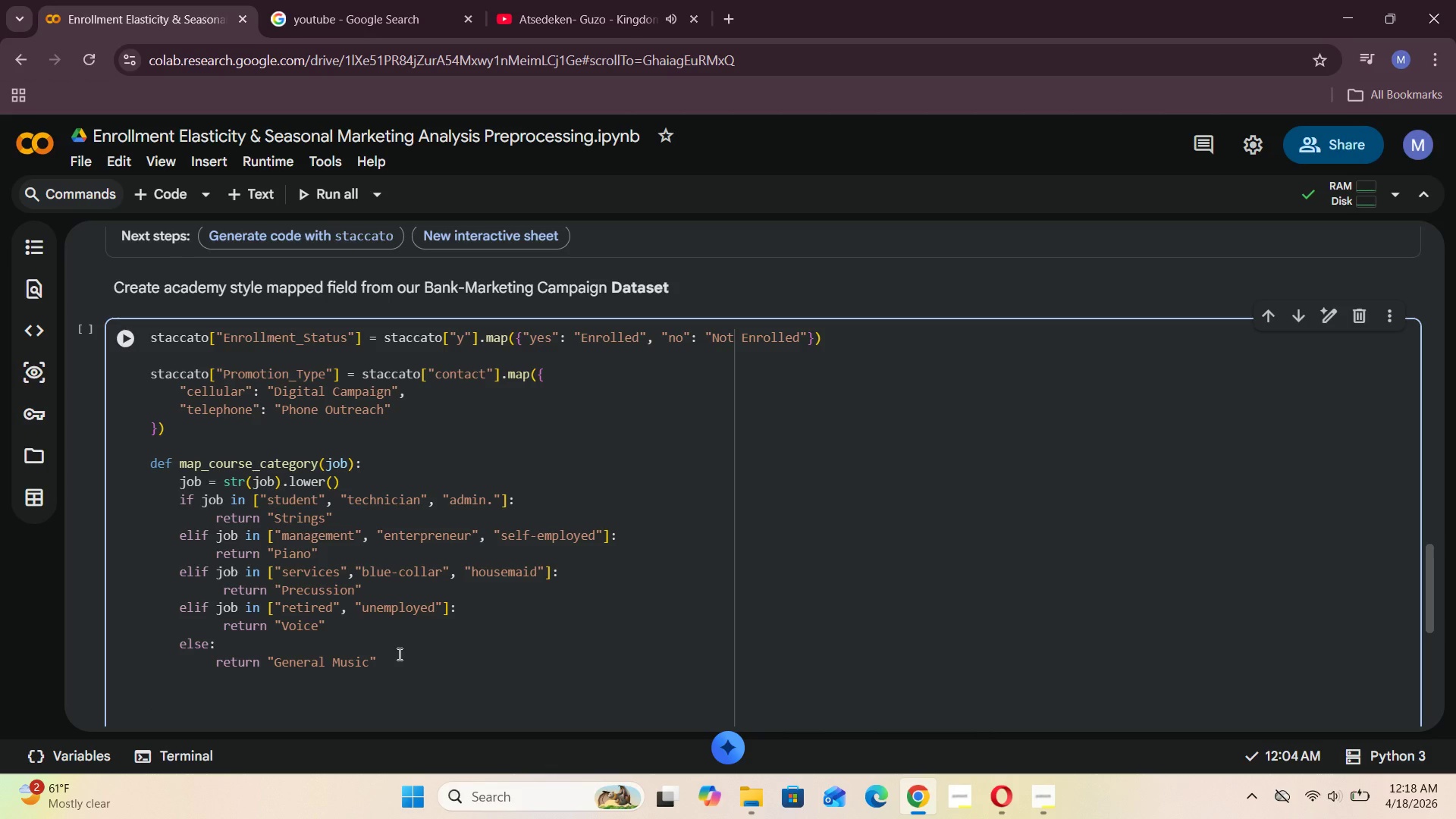 
type(staccato["Course_Category)
 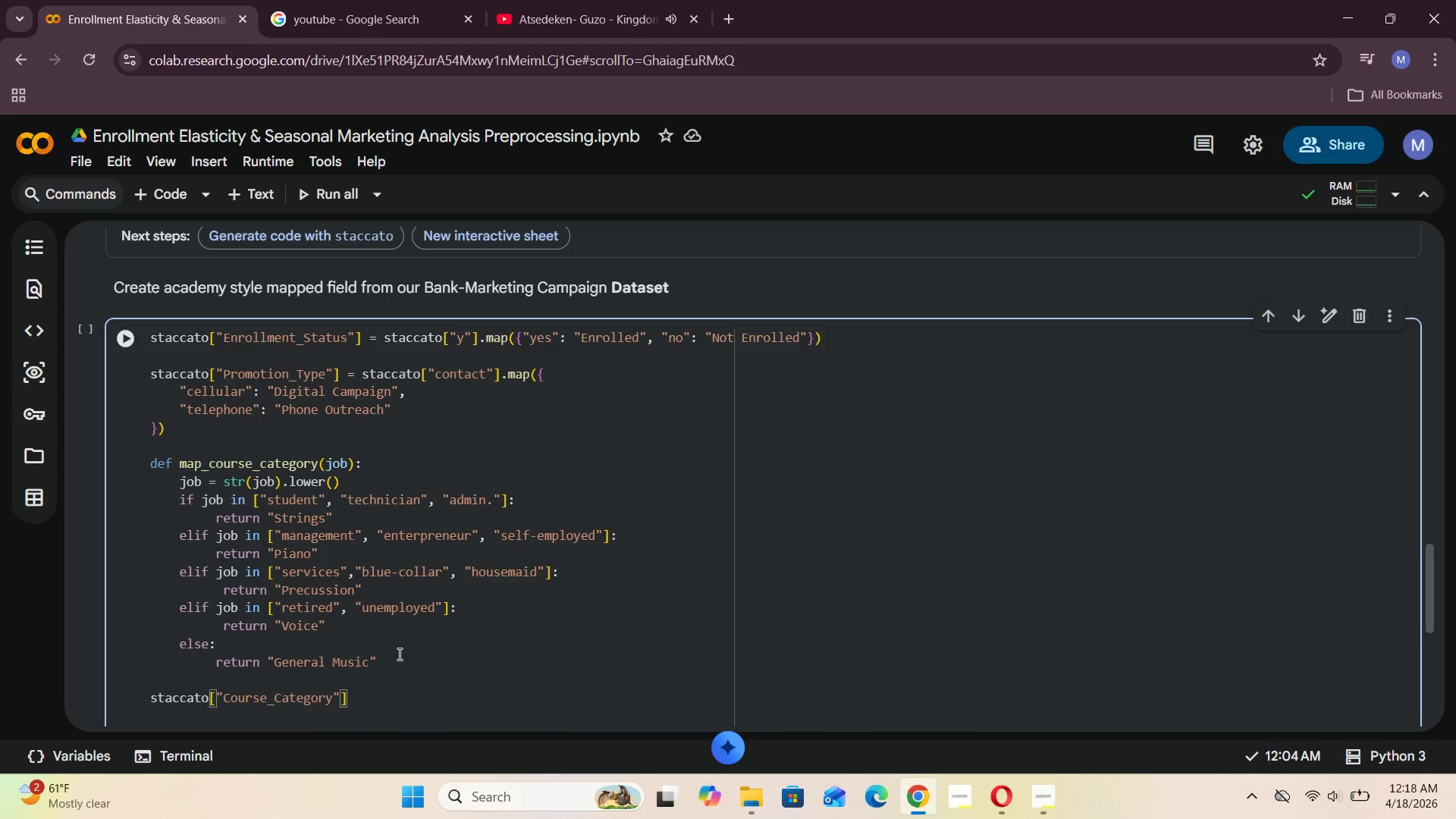 
key(ArrowRight)
 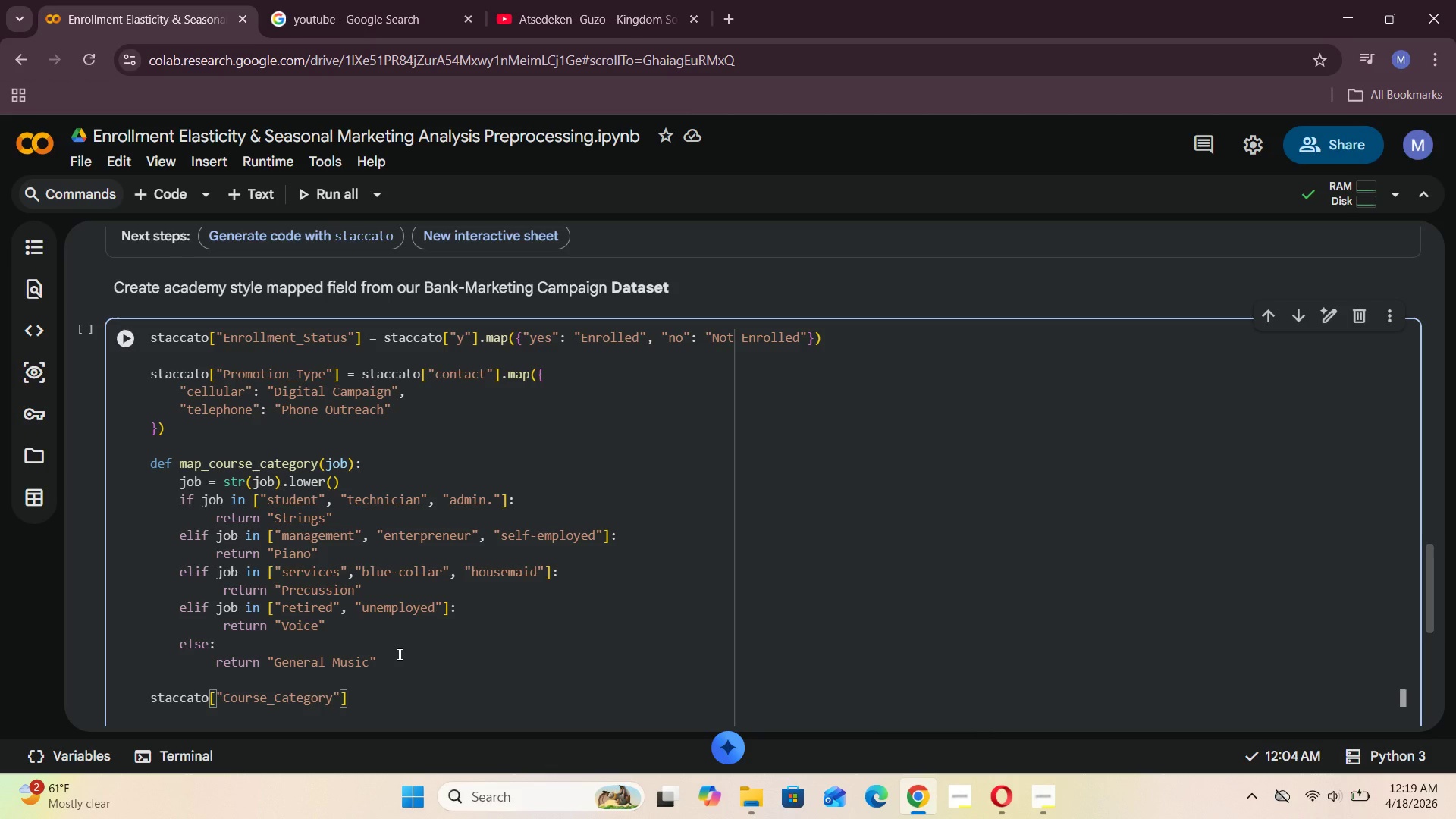 
key(ArrowRight)
 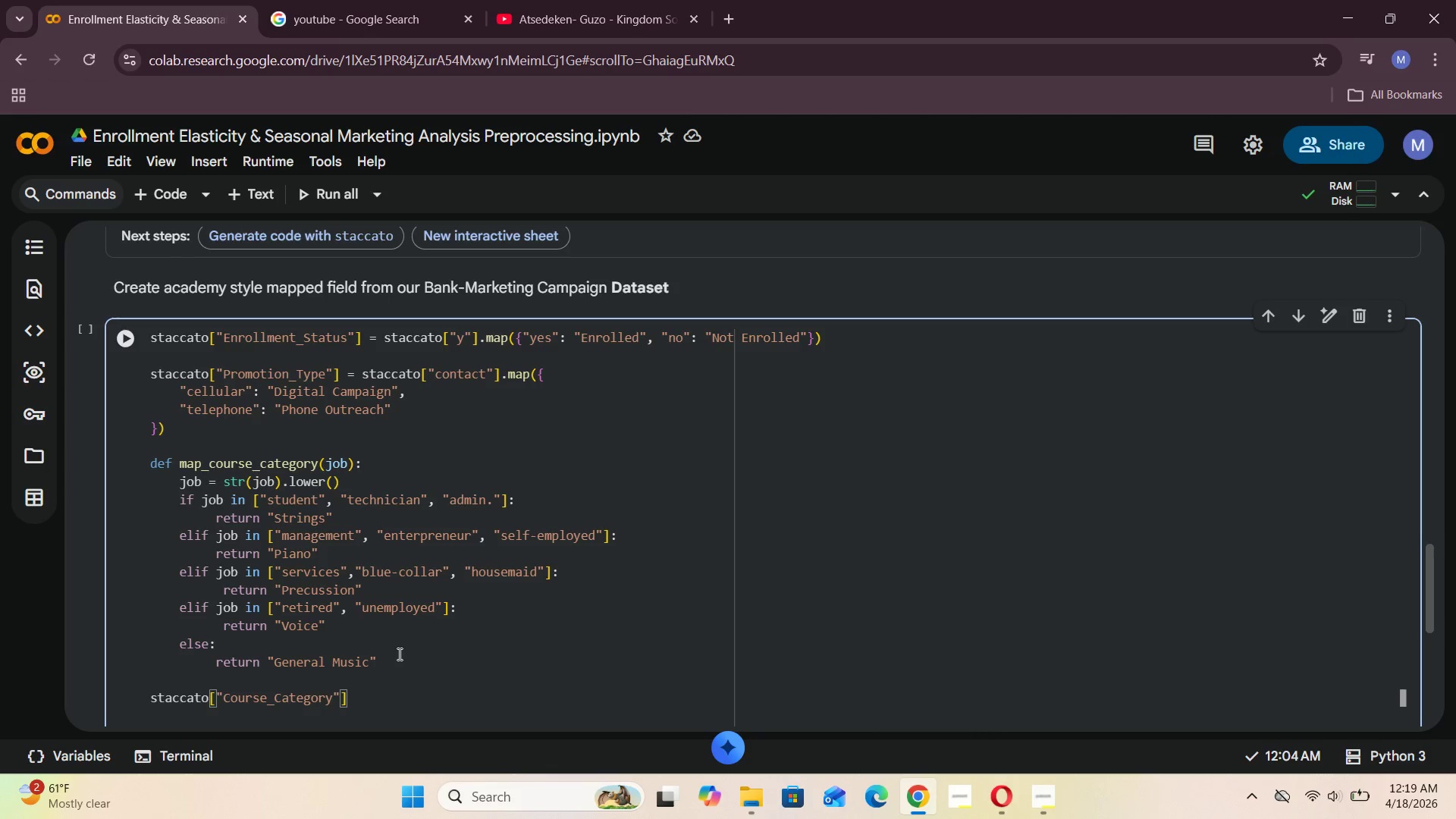 
type( = stacotta[)
 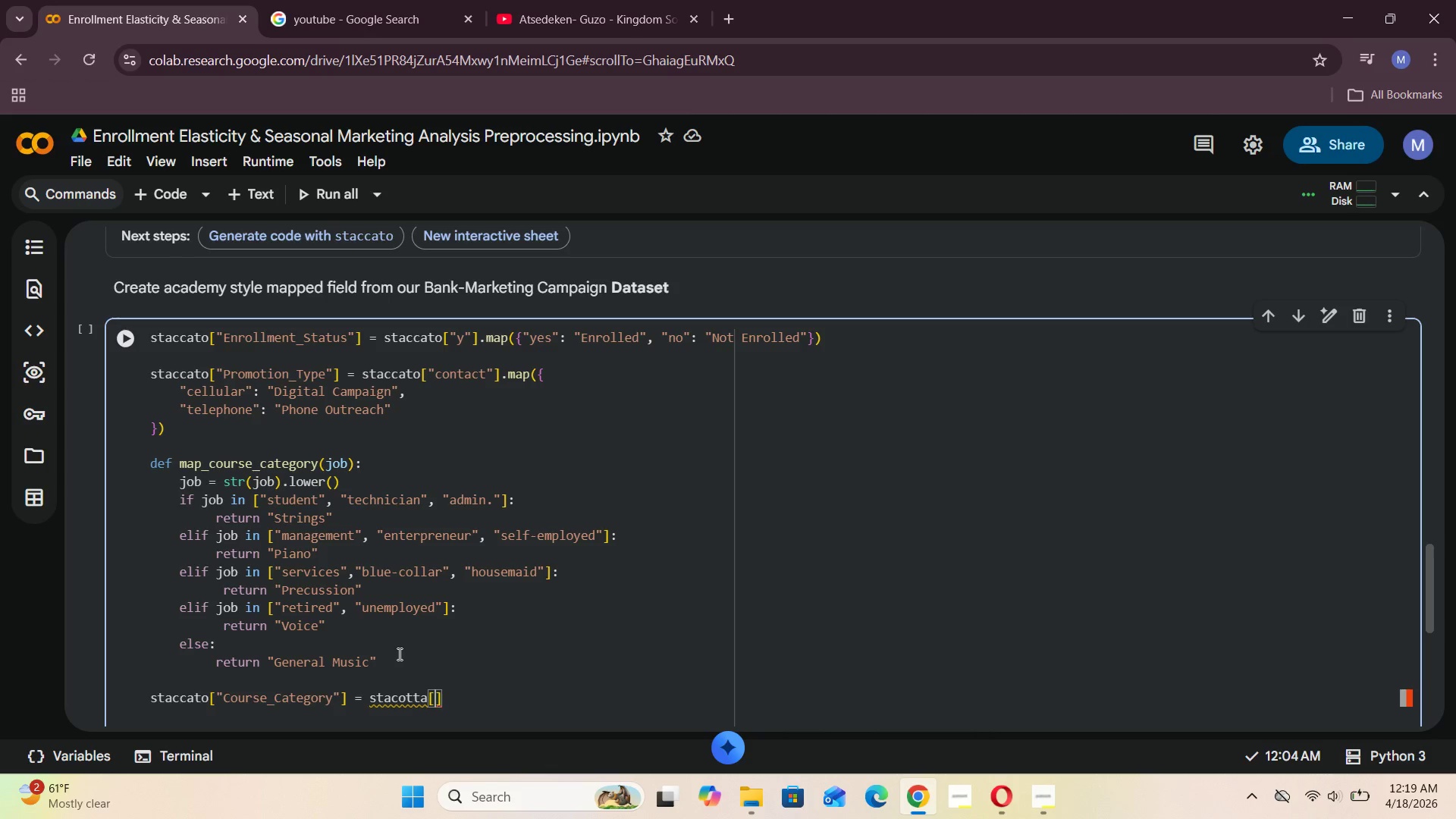 
key(Shift+Quote)
 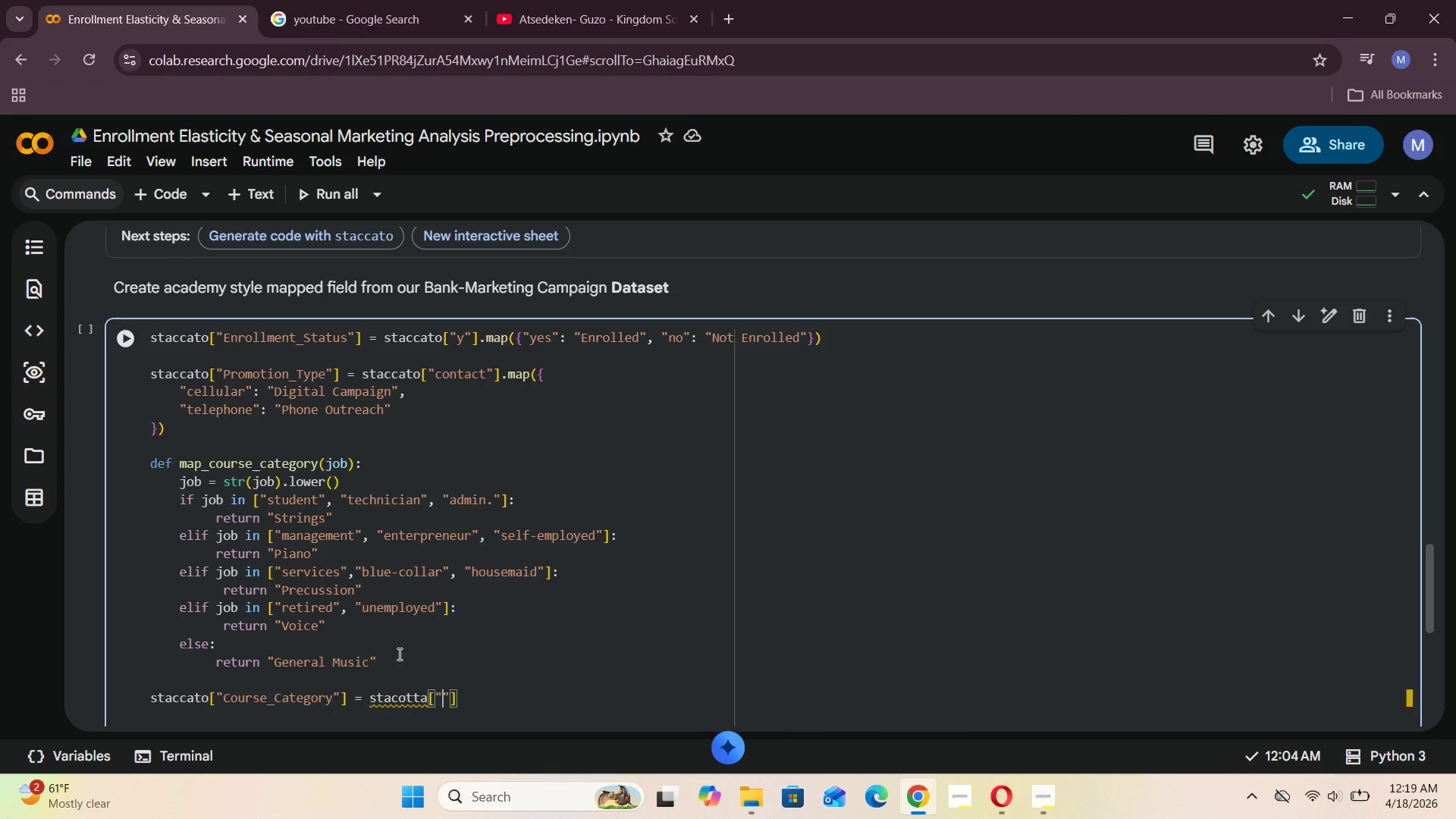 
wait(6.8)
 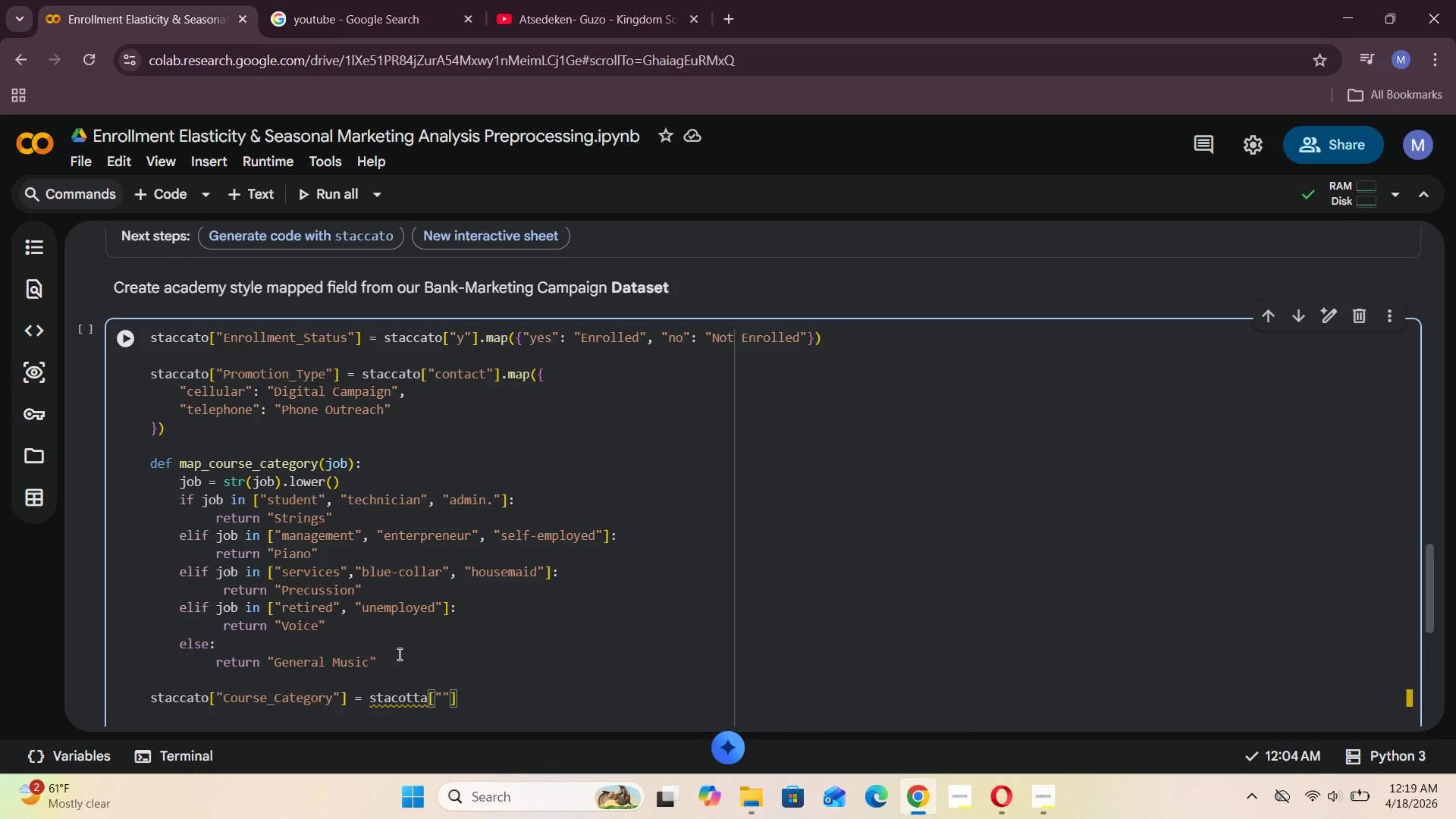 
left_click([400, 692])
 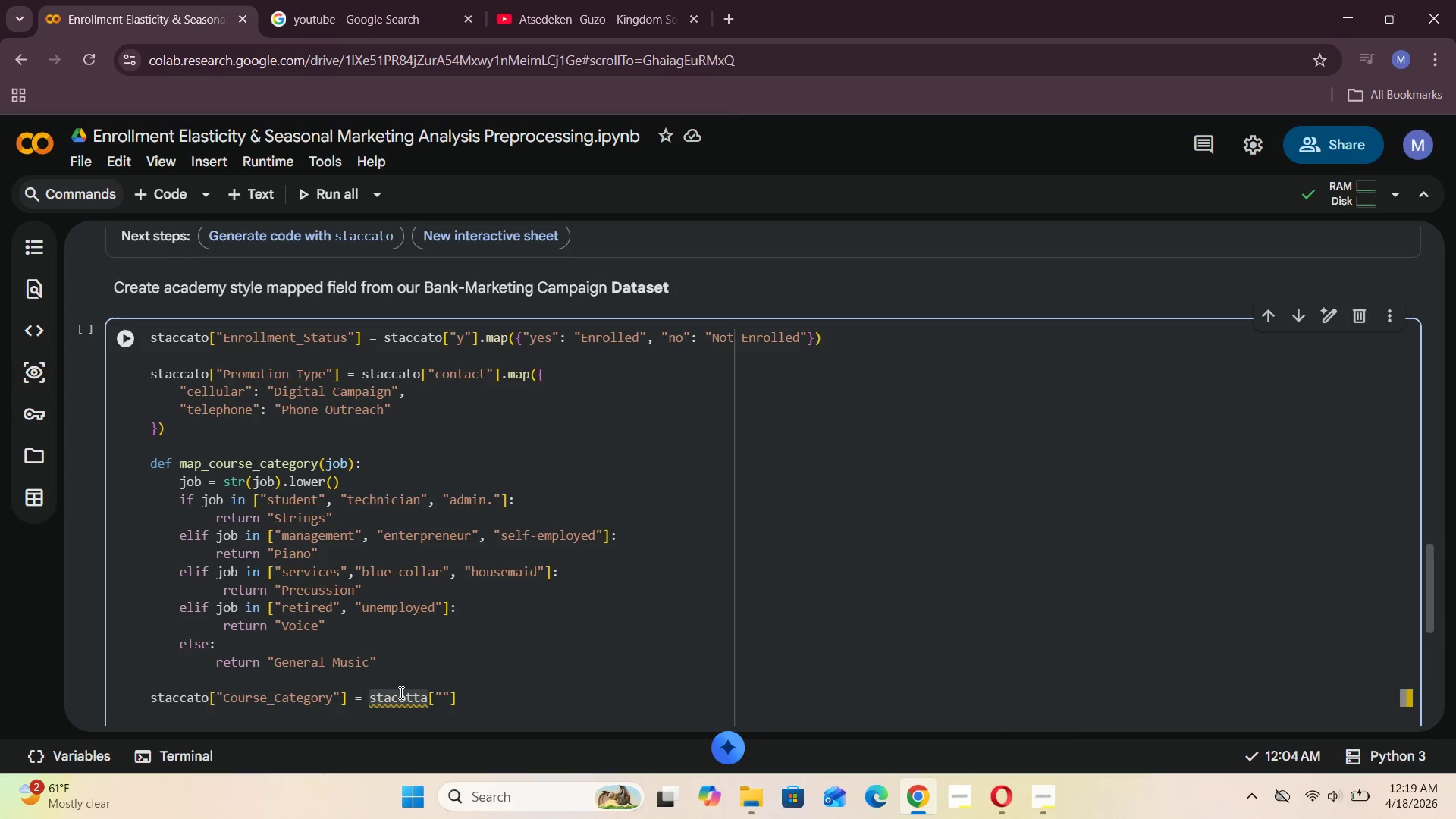 
key(C)
 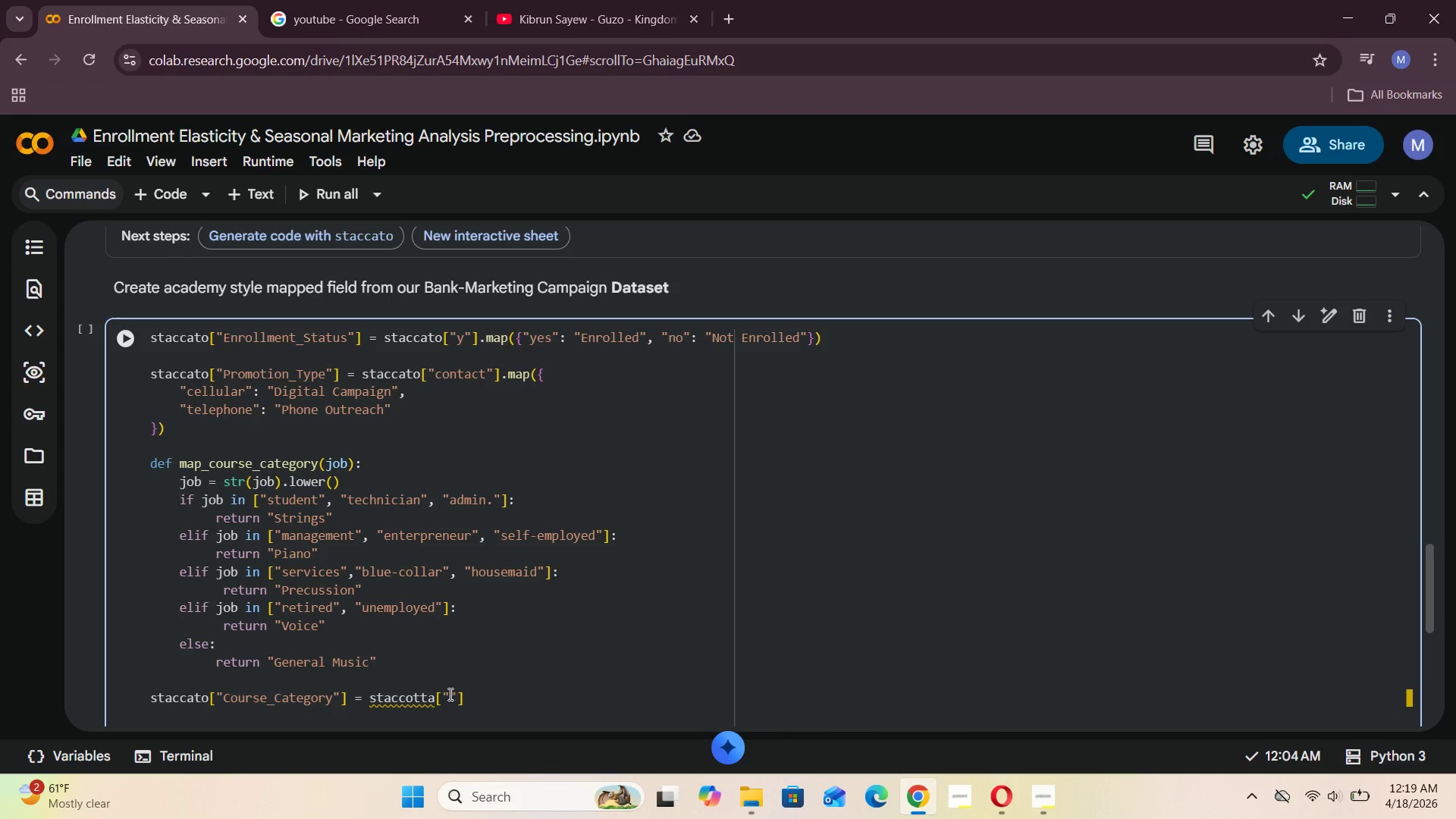 
left_click([425, 698])
 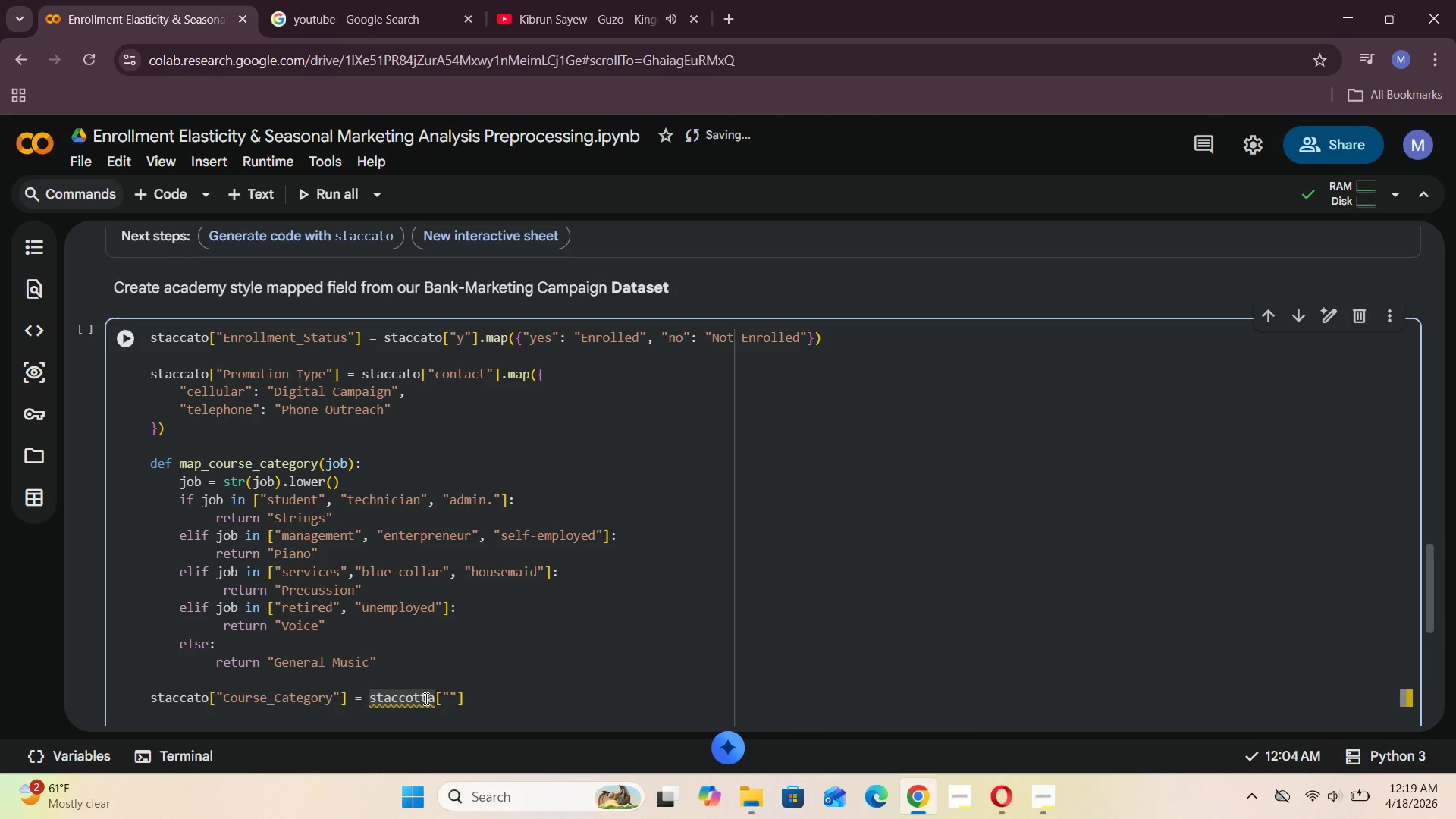 
key(Backspace)
 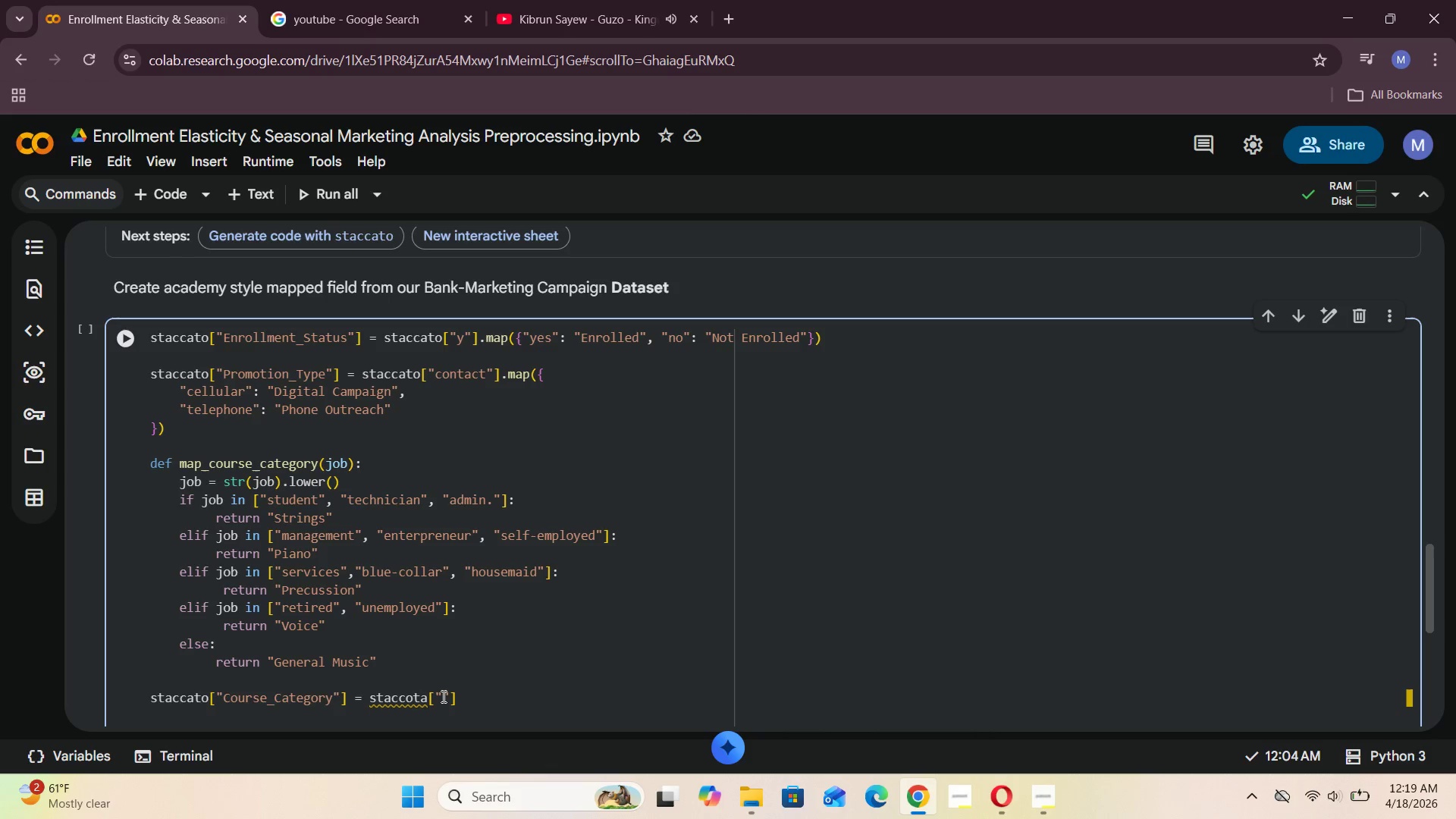 
mouse_move([401, 698])
 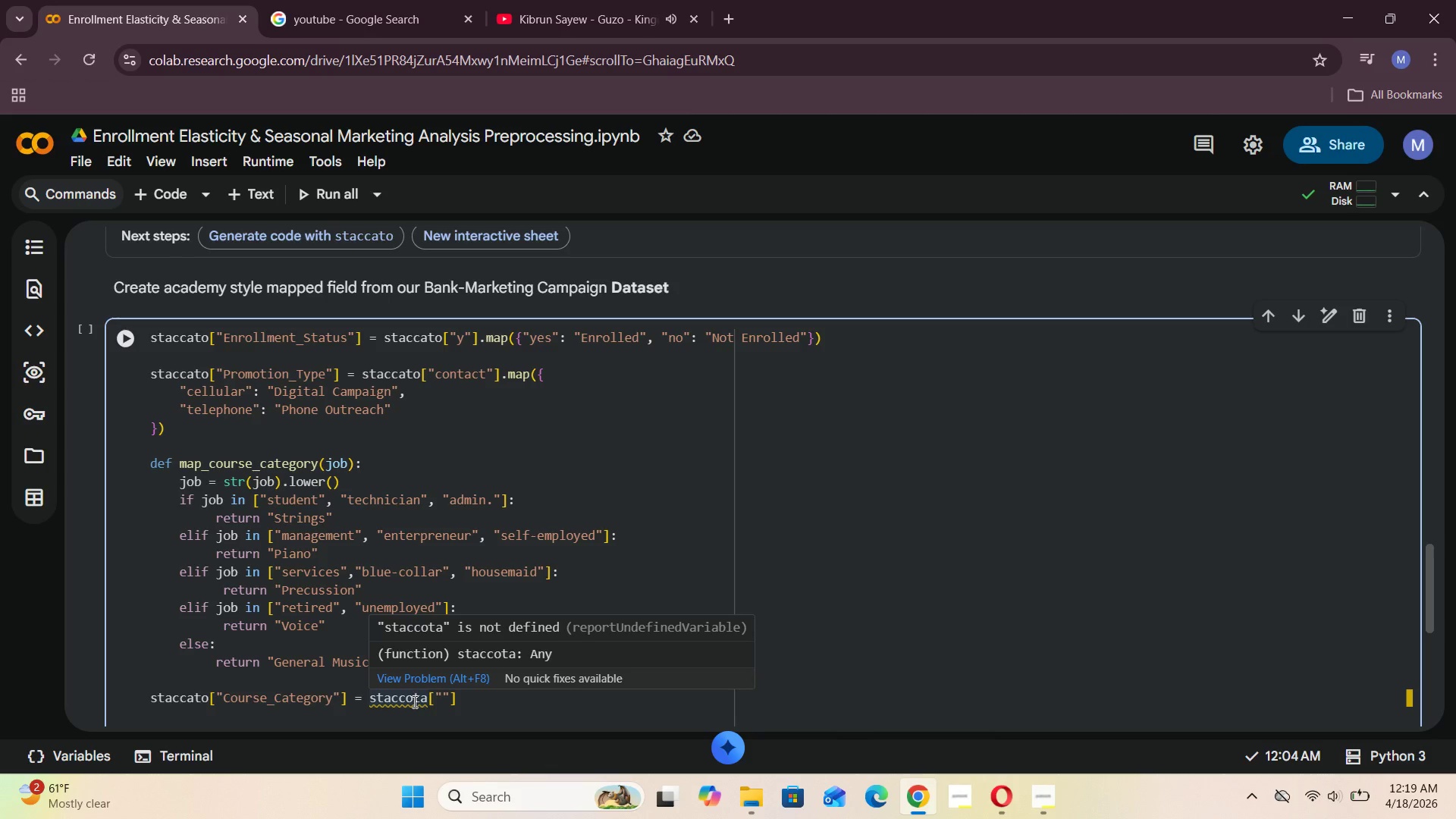 
left_click([413, 701])
 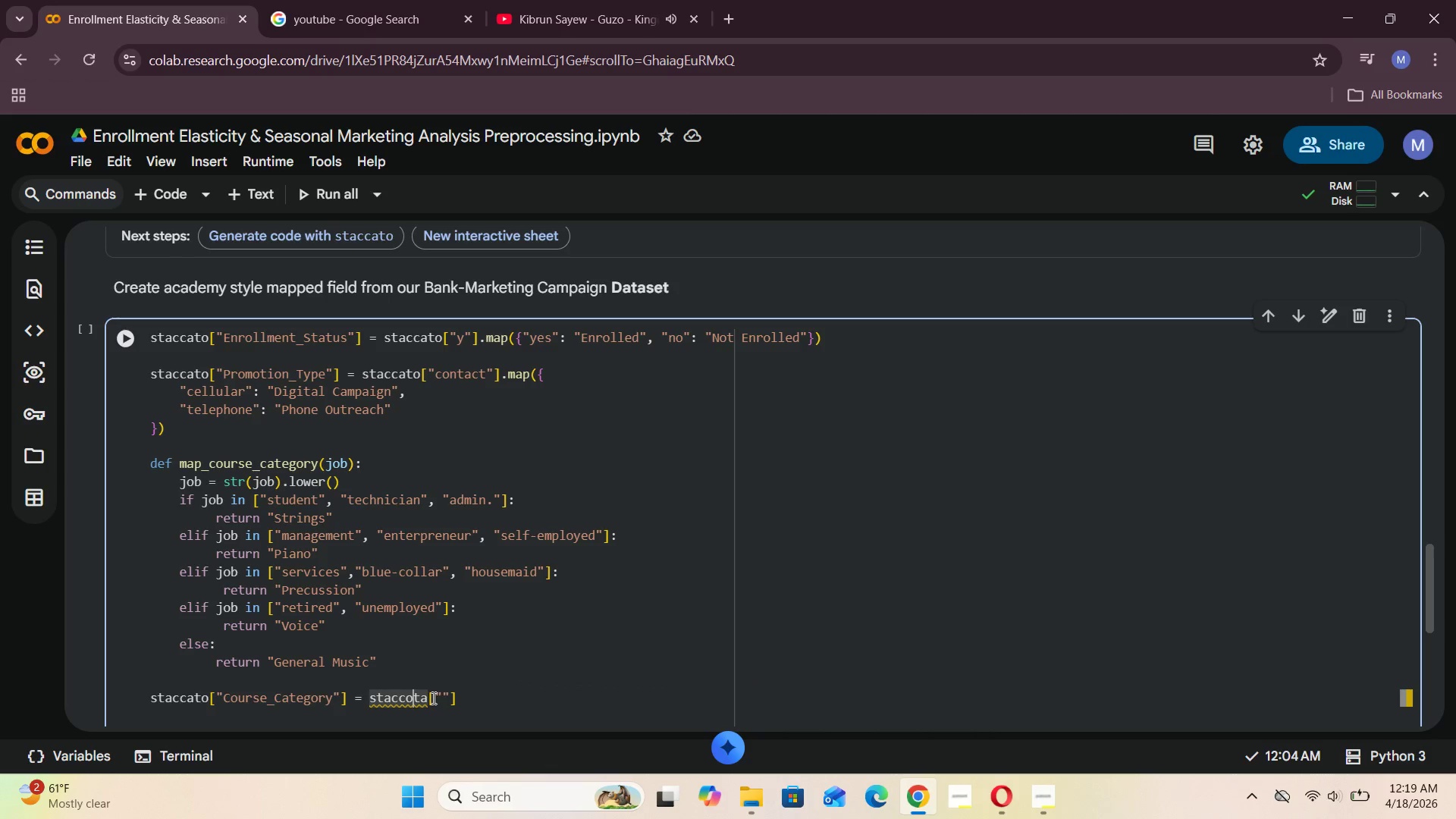 
left_click([424, 694])
 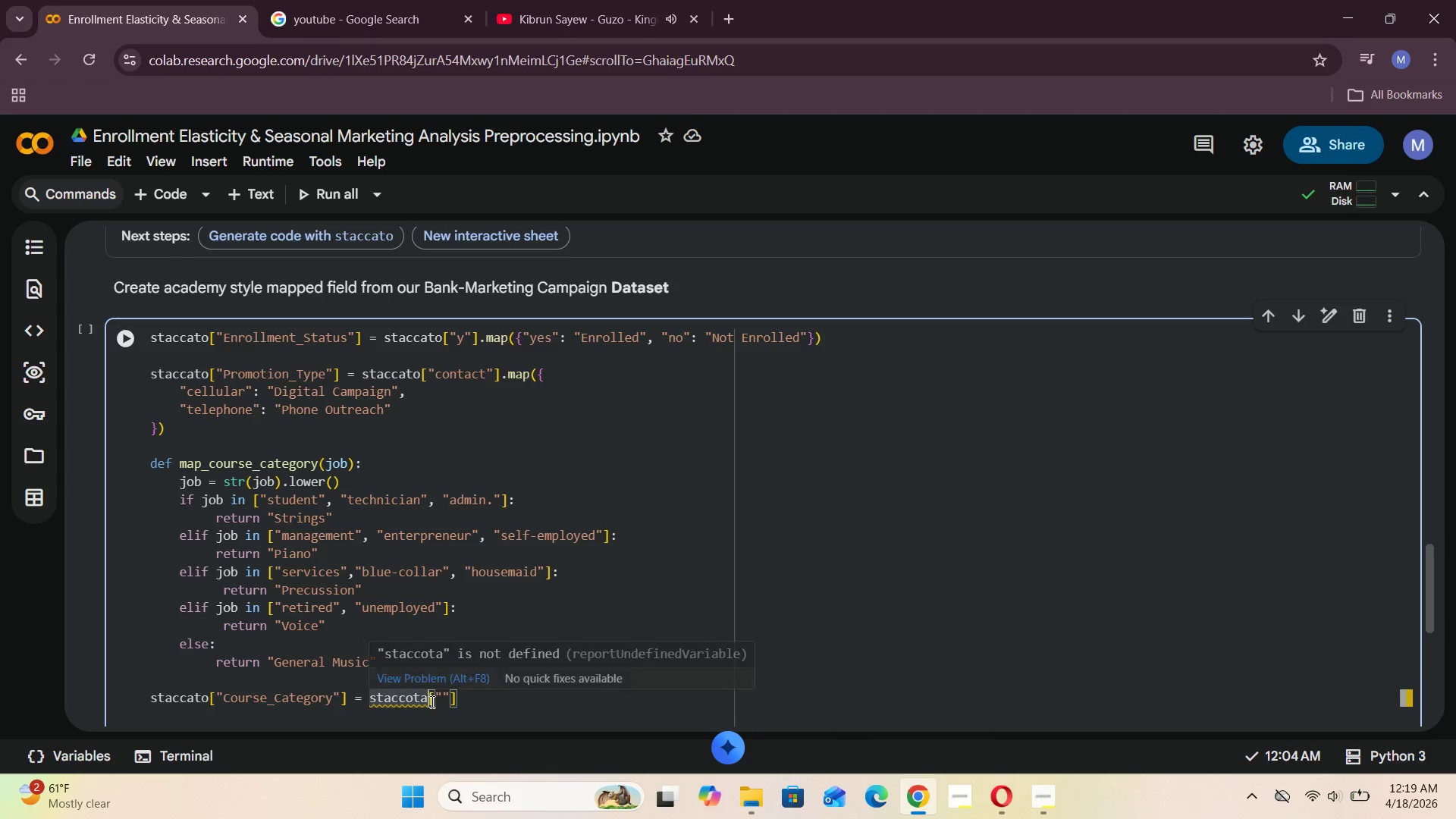 
key(Backspace)
 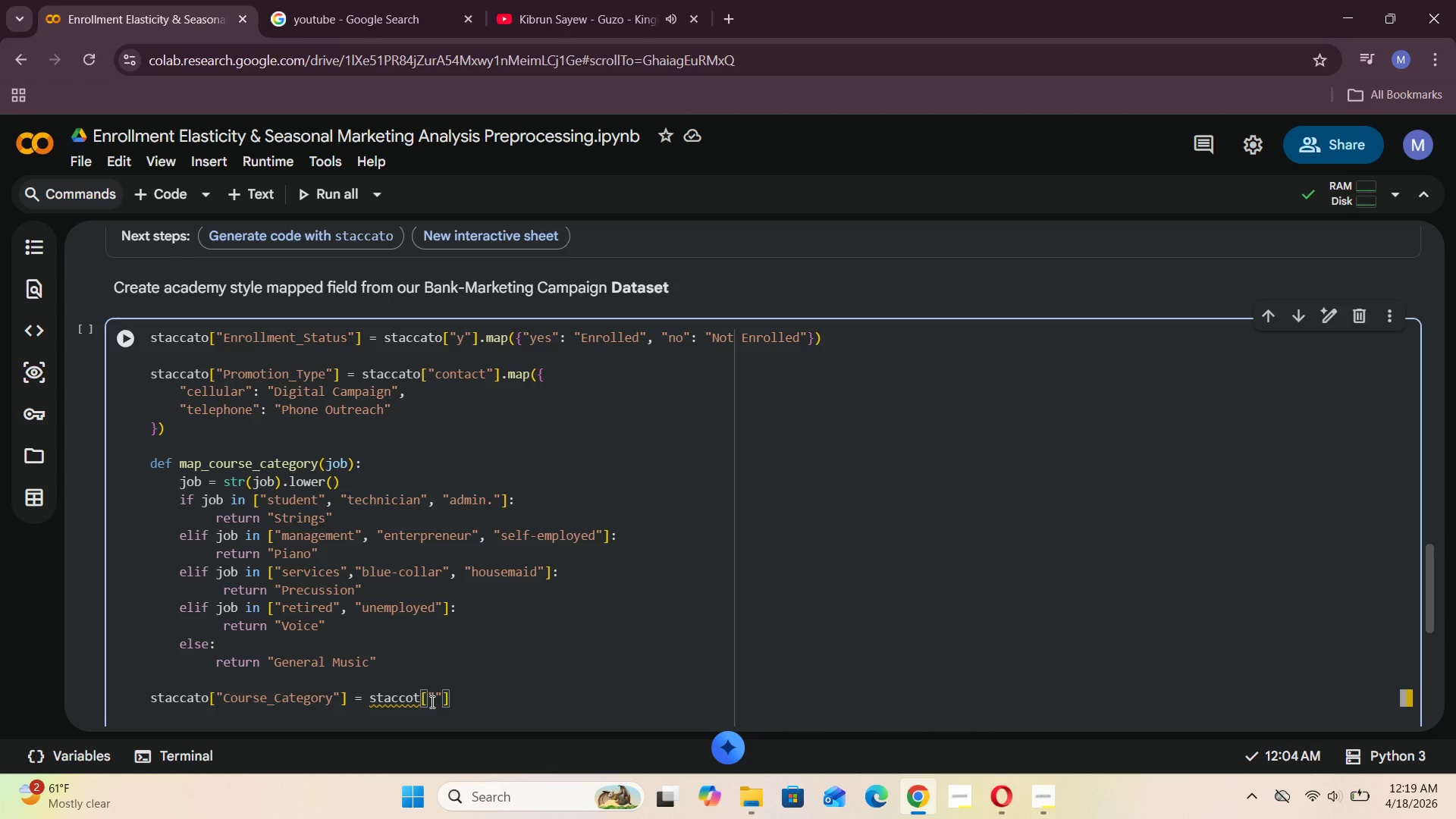 
key(O)
 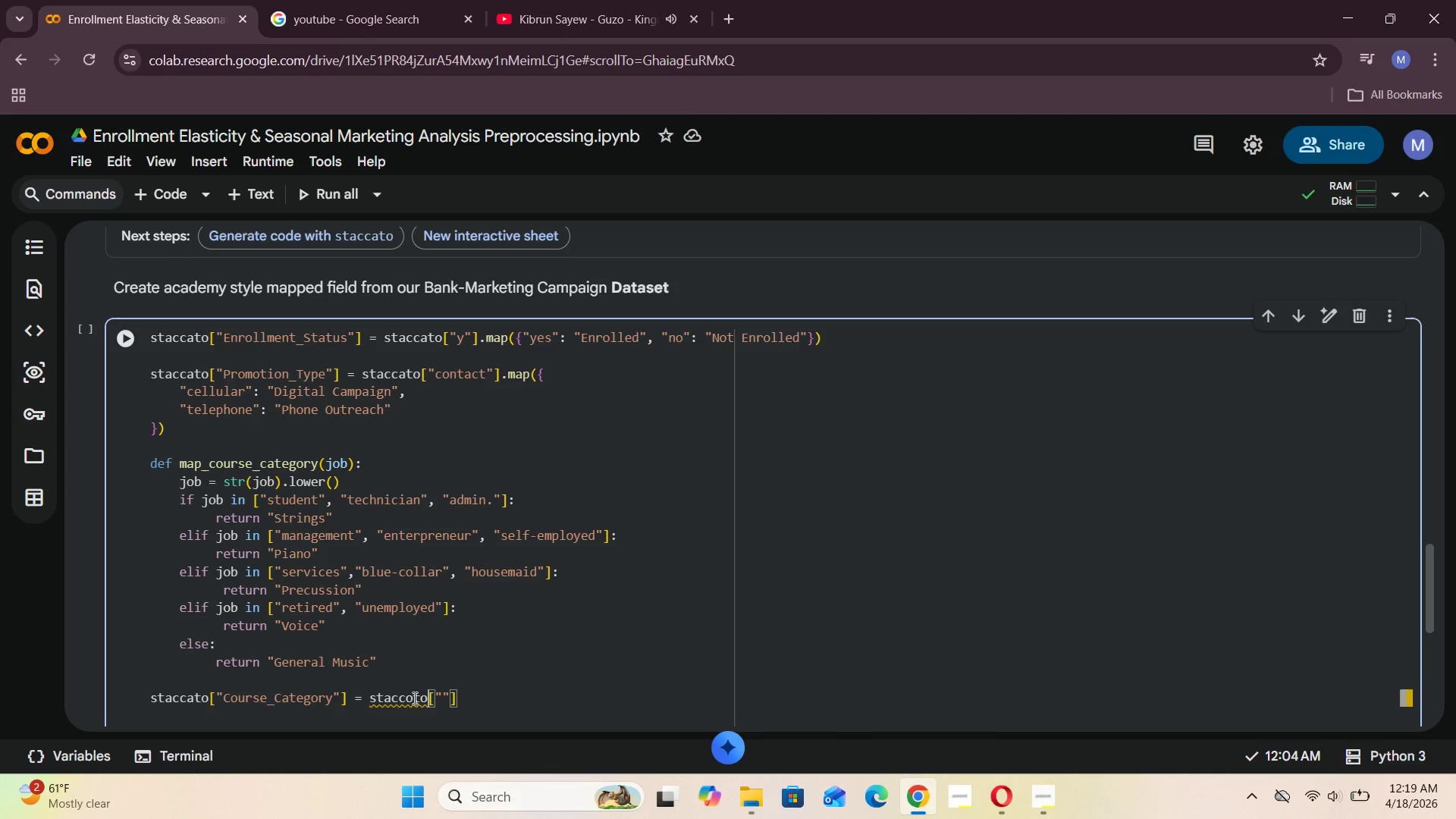 
left_click([413, 698])
 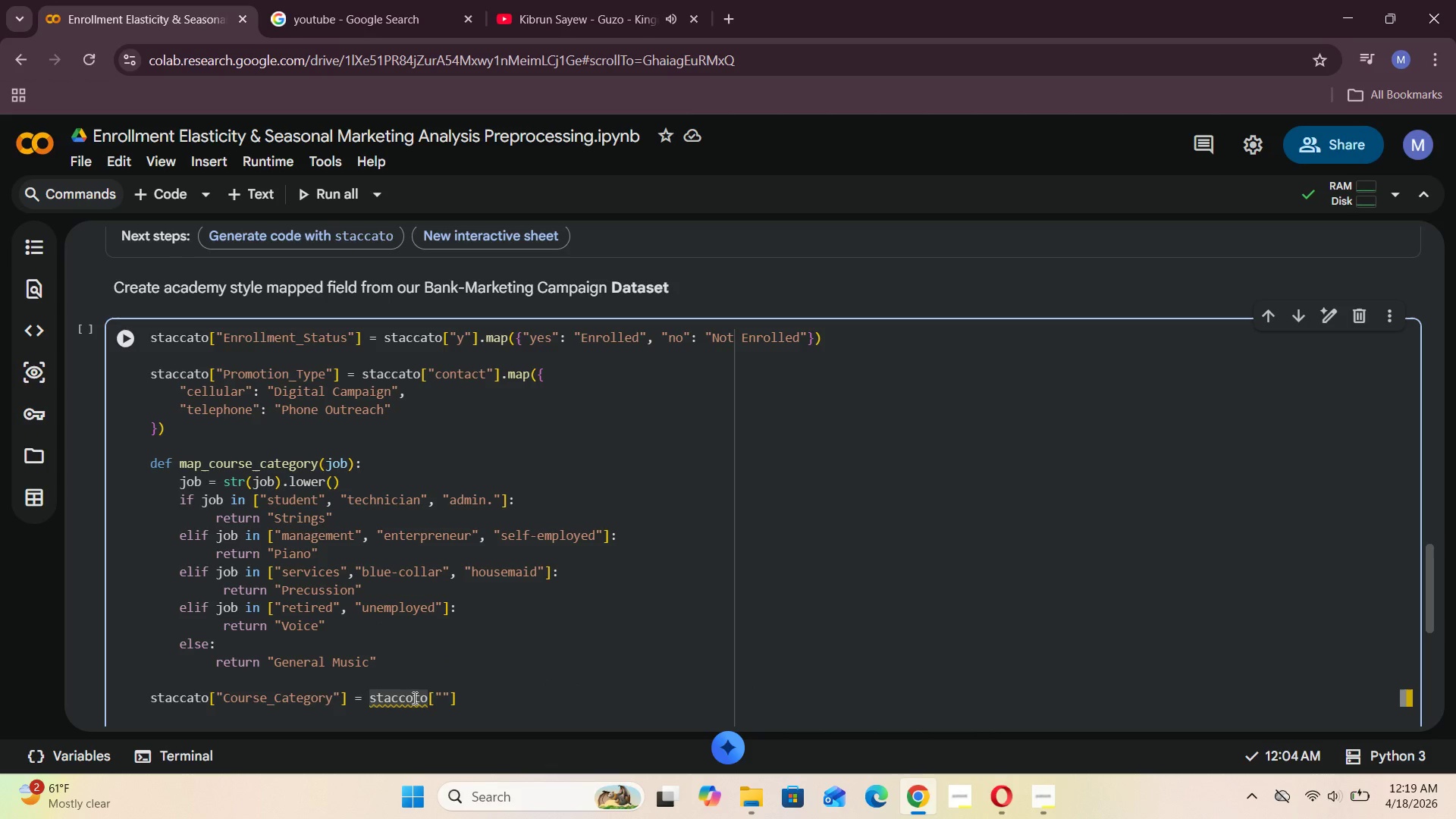 
key(Backspace)
 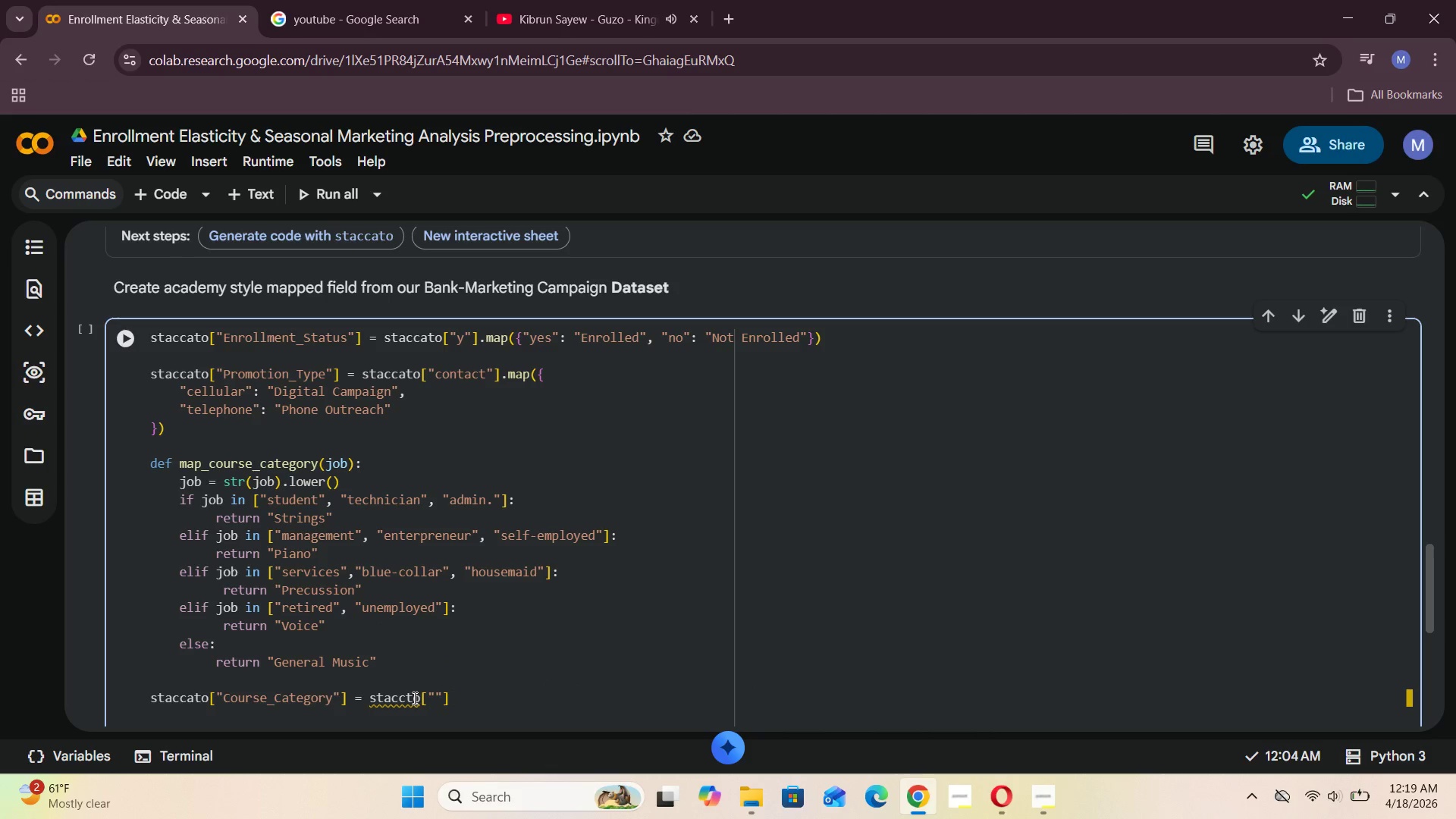 
key(A)
 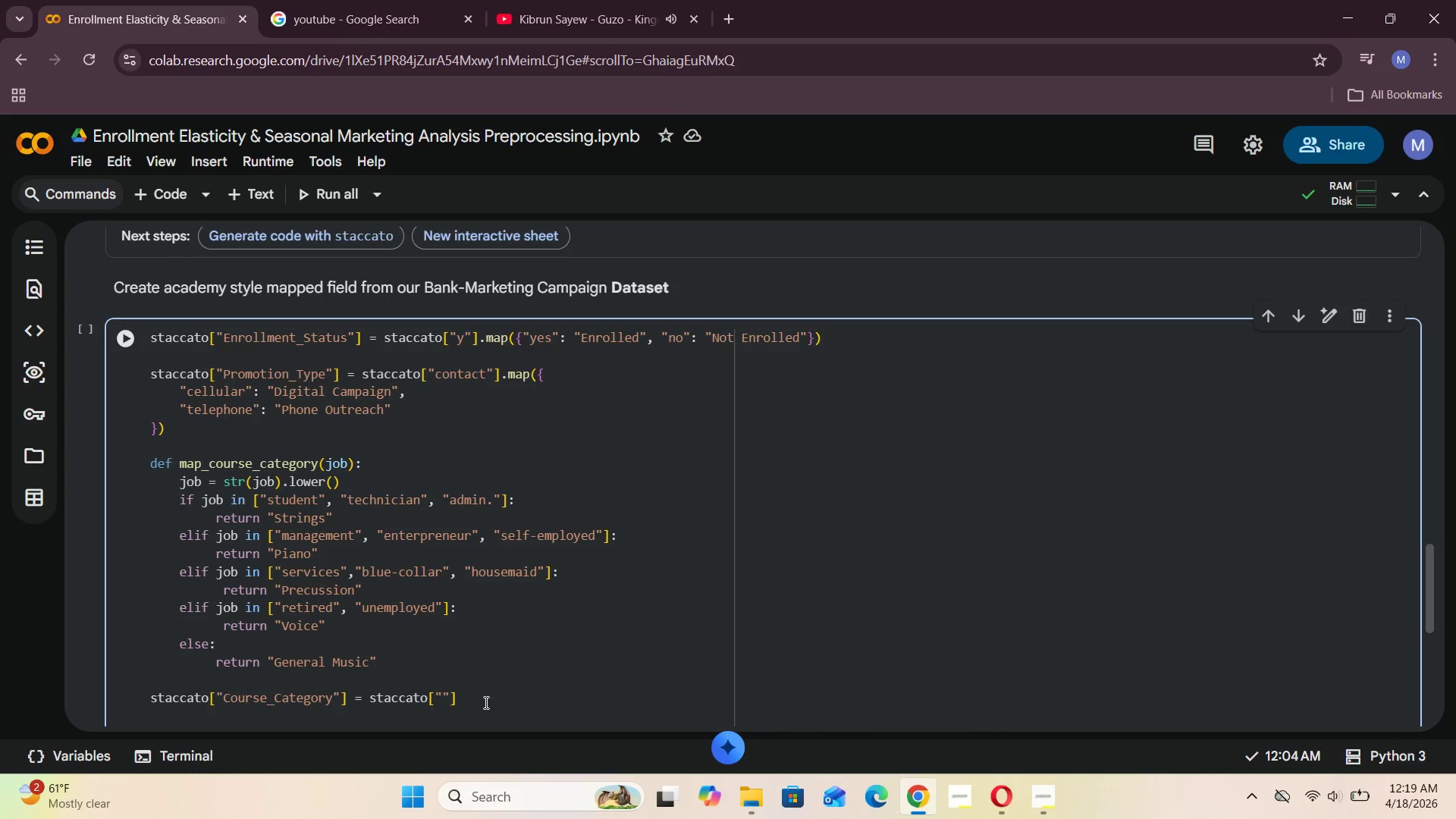 
wait(7.88)
 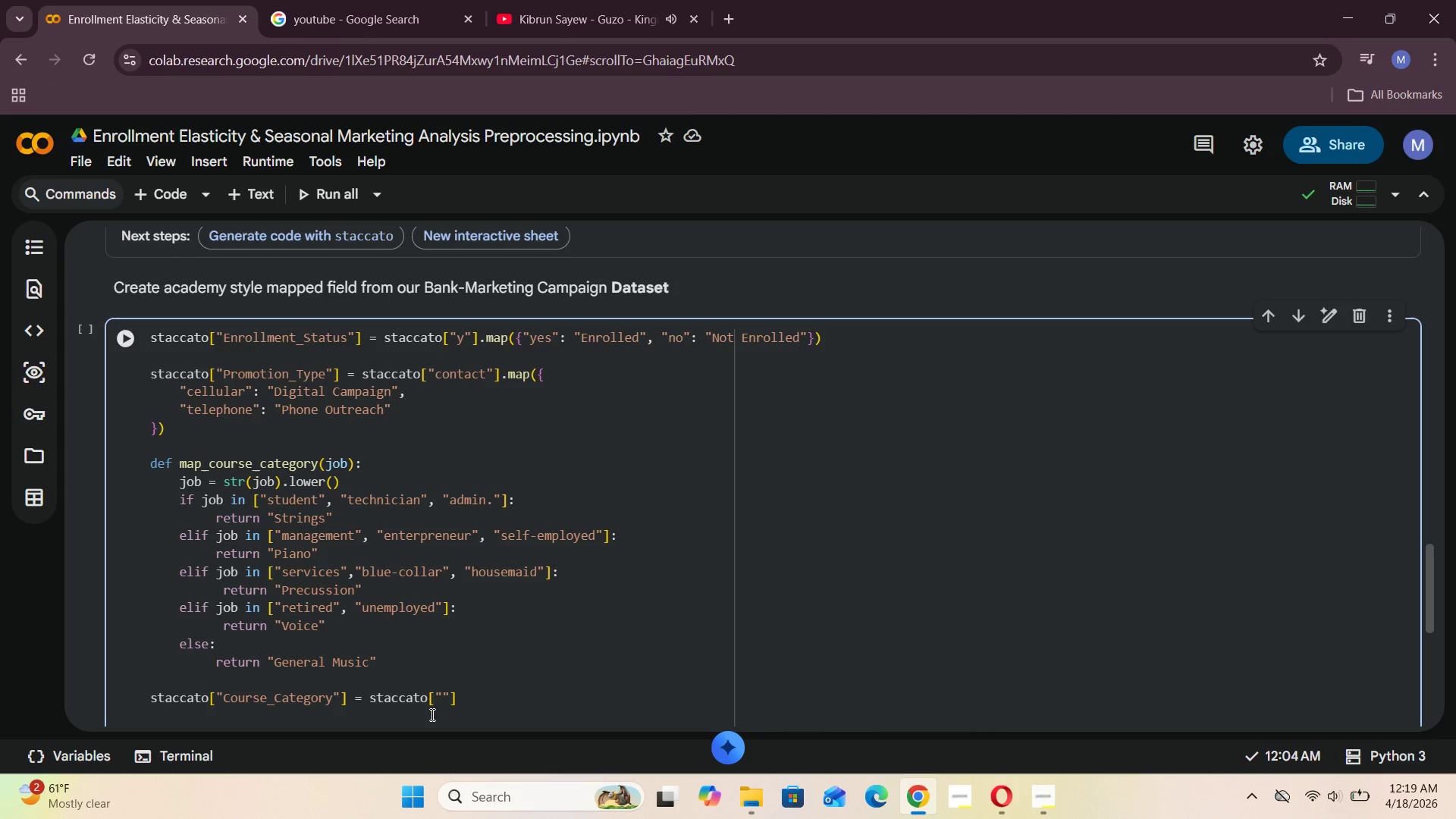 
left_click([440, 694])
 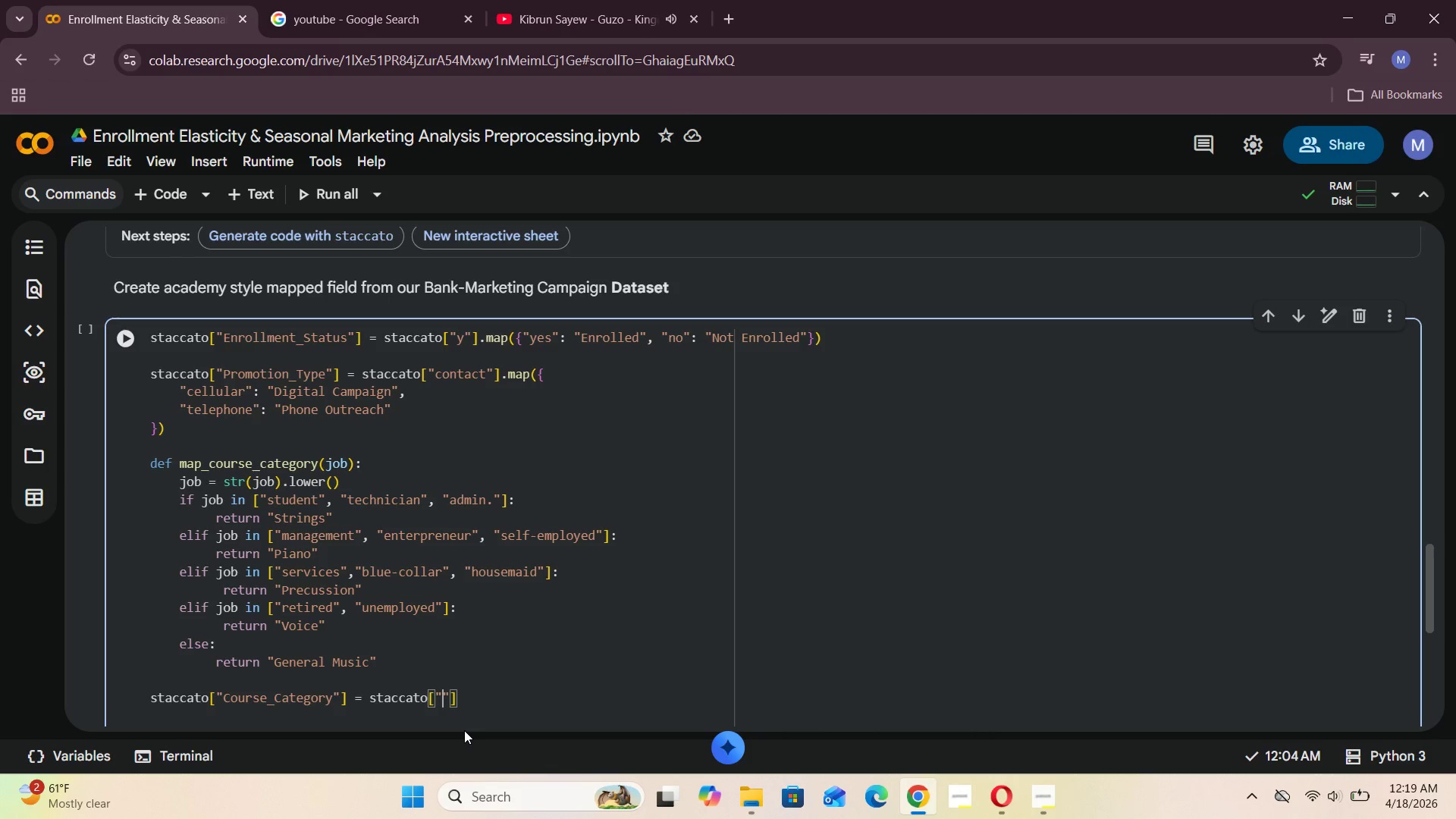 
type(job)
 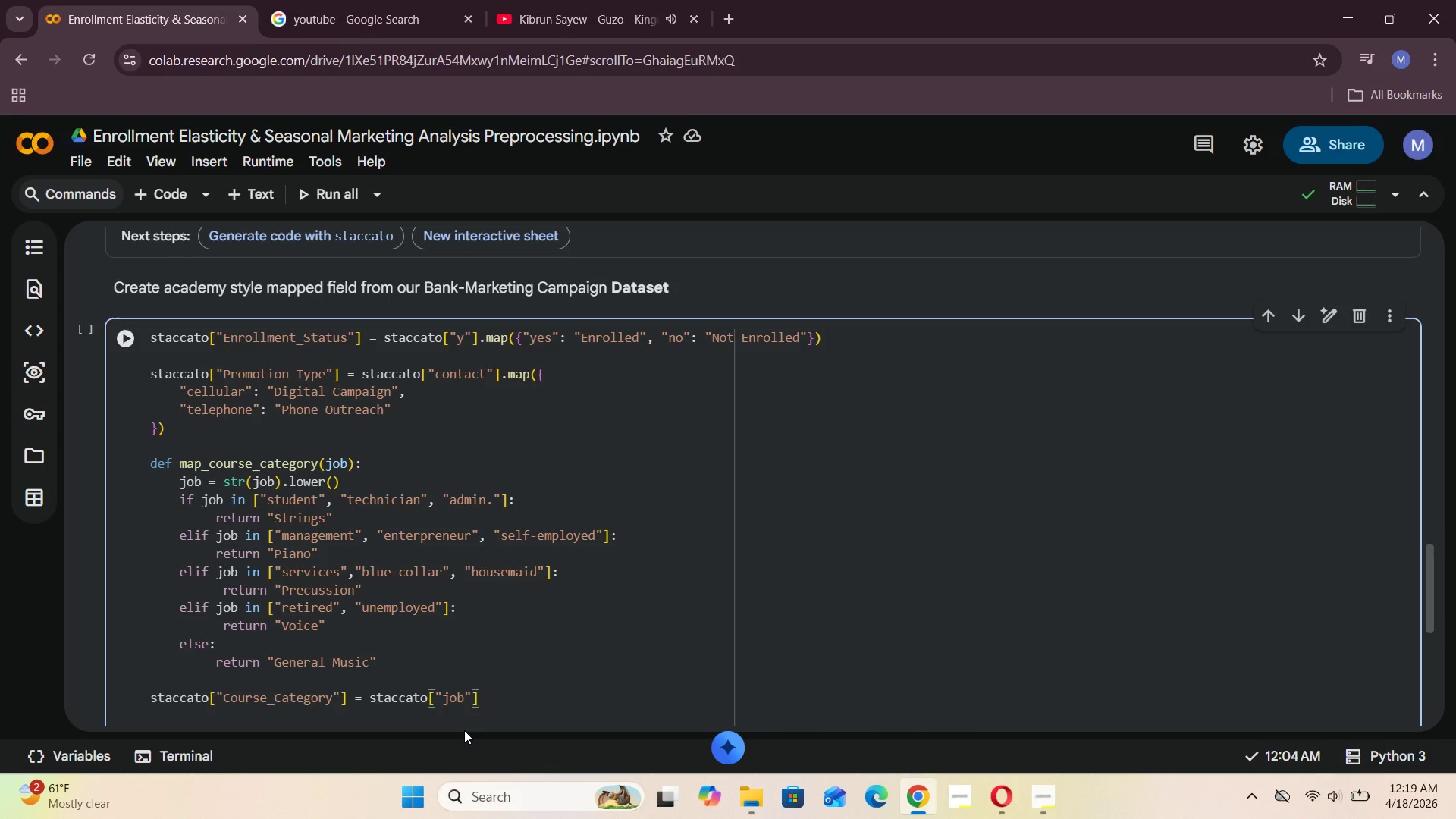 
key(ArrowRight)
 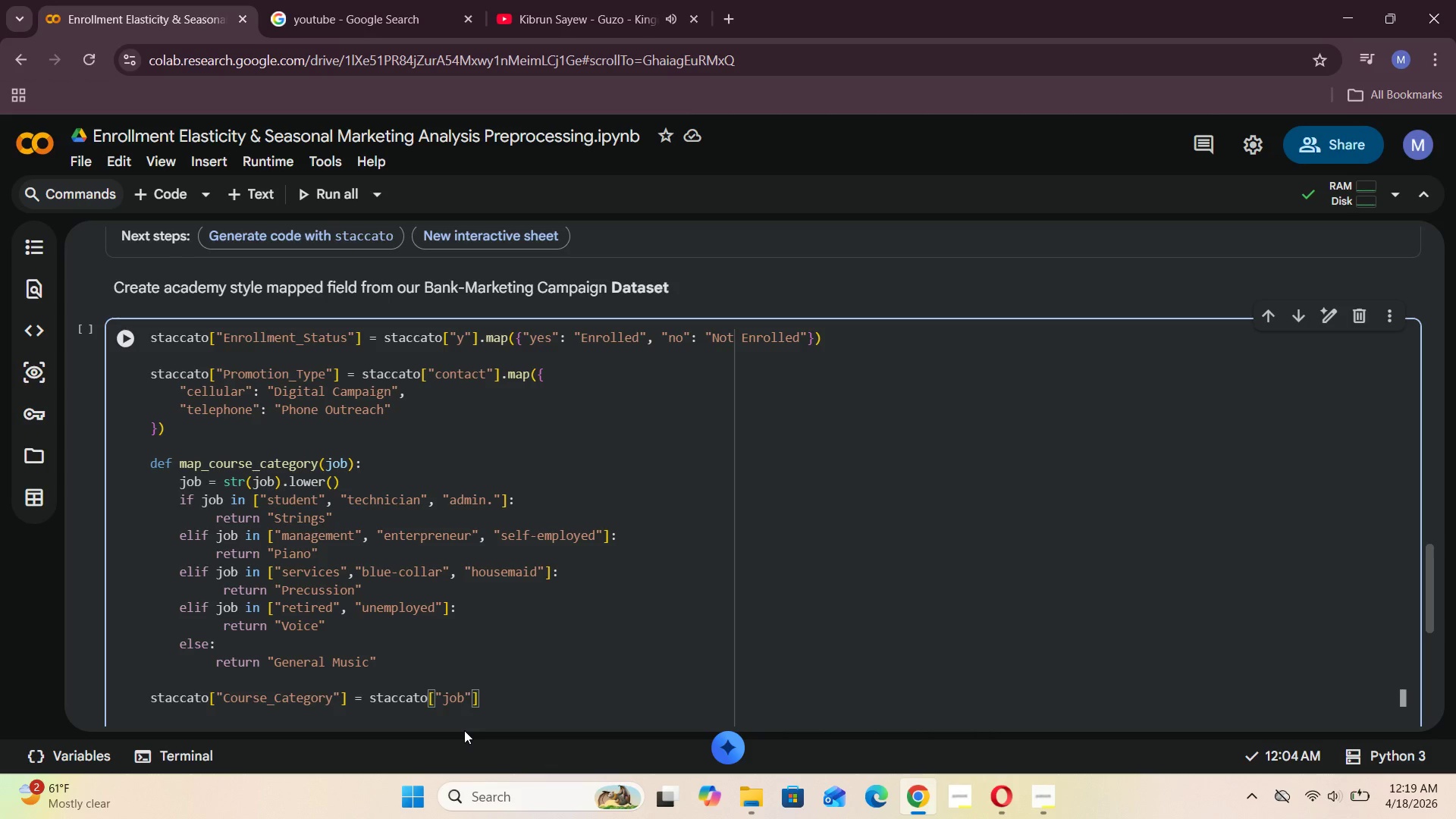 
key(ArrowRight)
 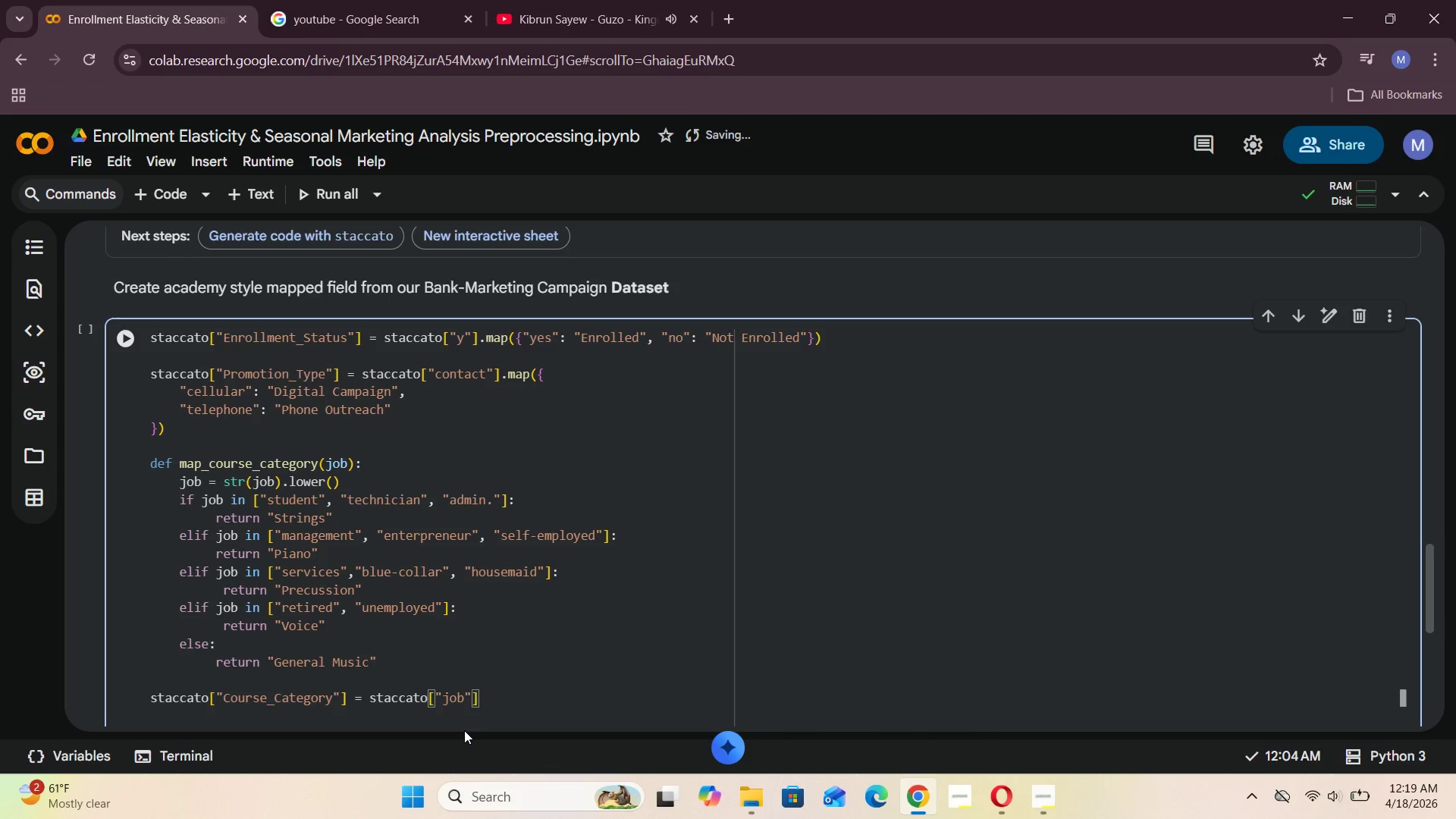 
type(.apply()
 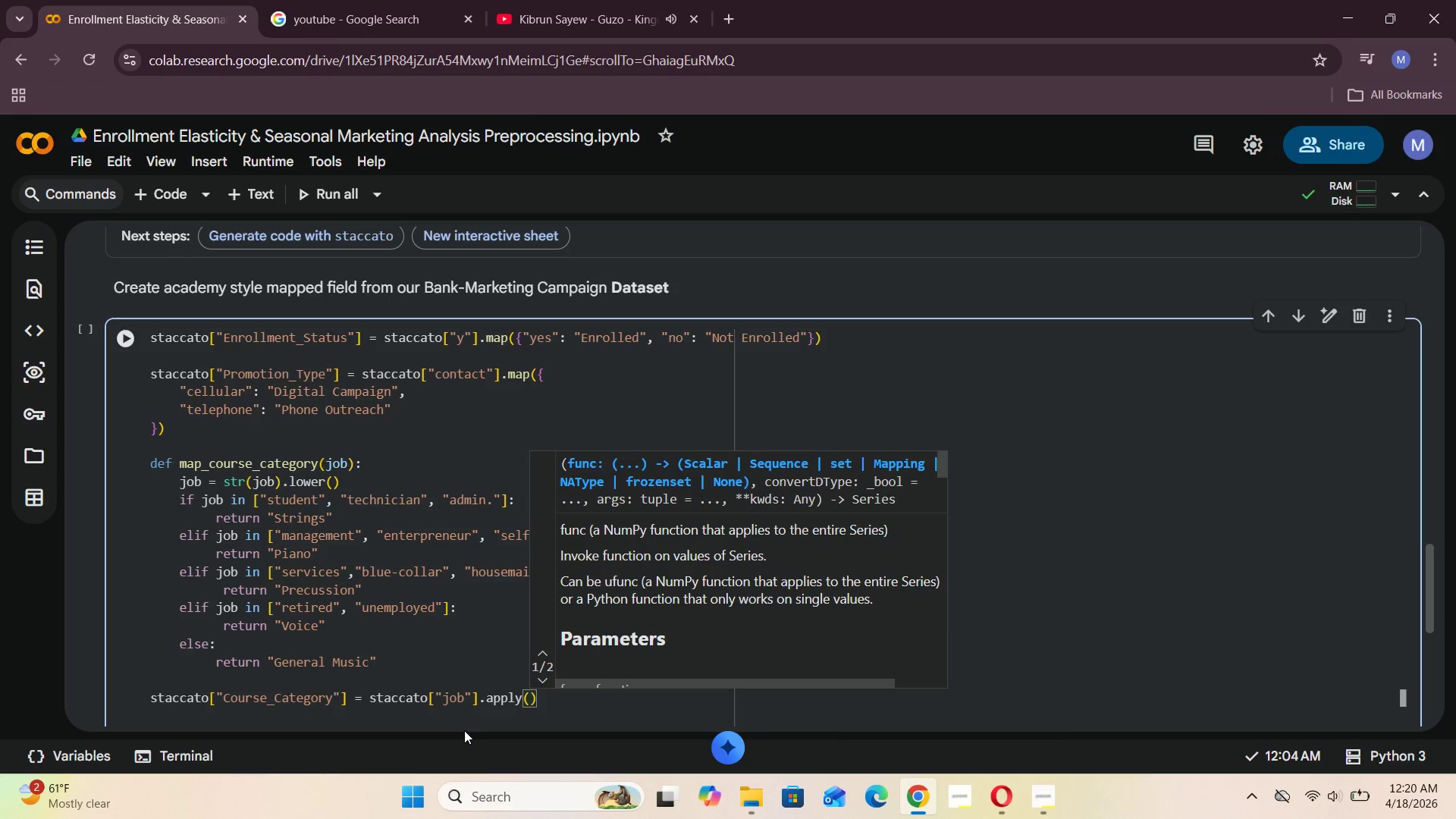 
wait(5.2)
 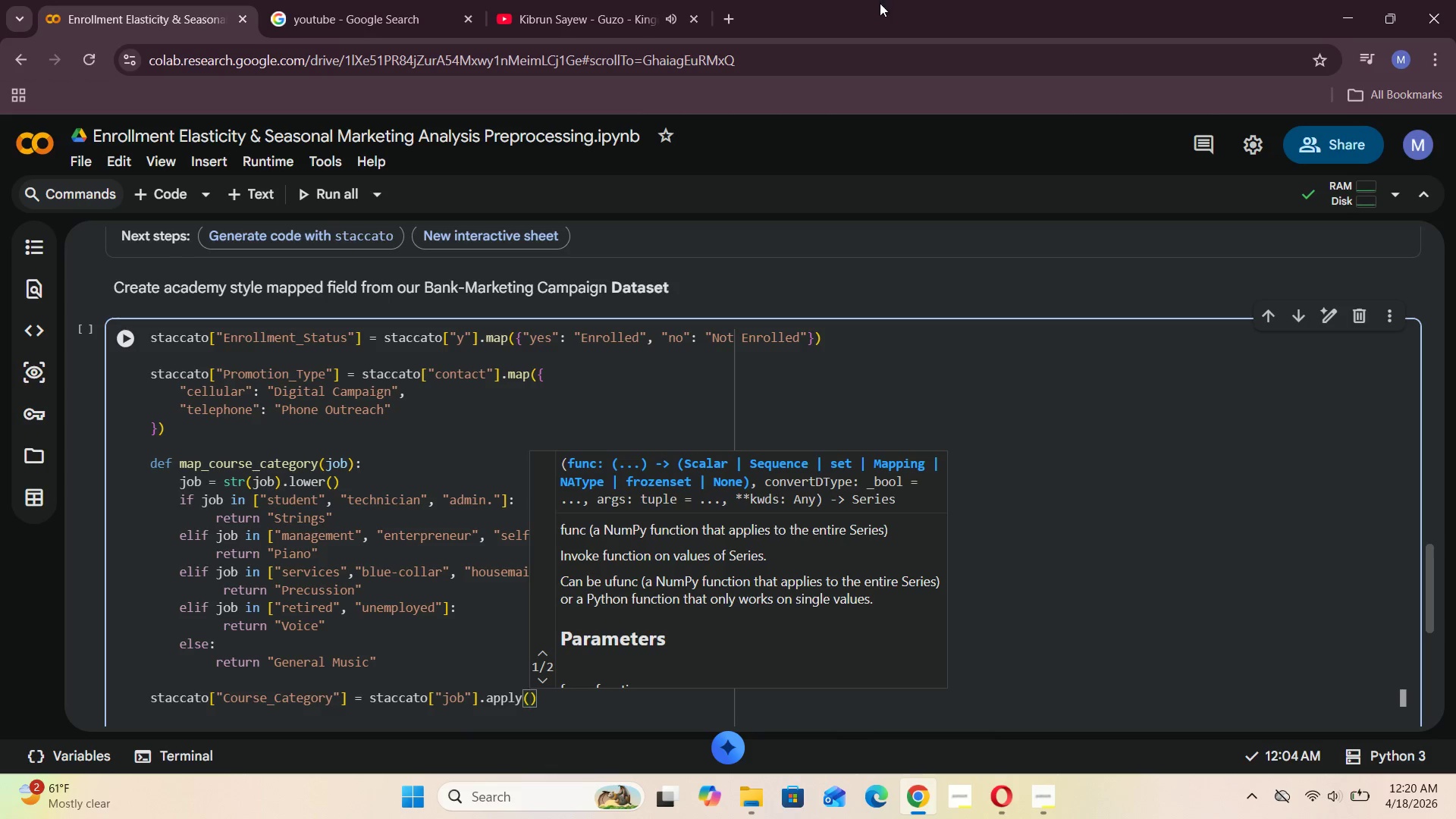 
left_click_drag(start_coordinate=[180, 460], to_coordinate=[318, 461])
 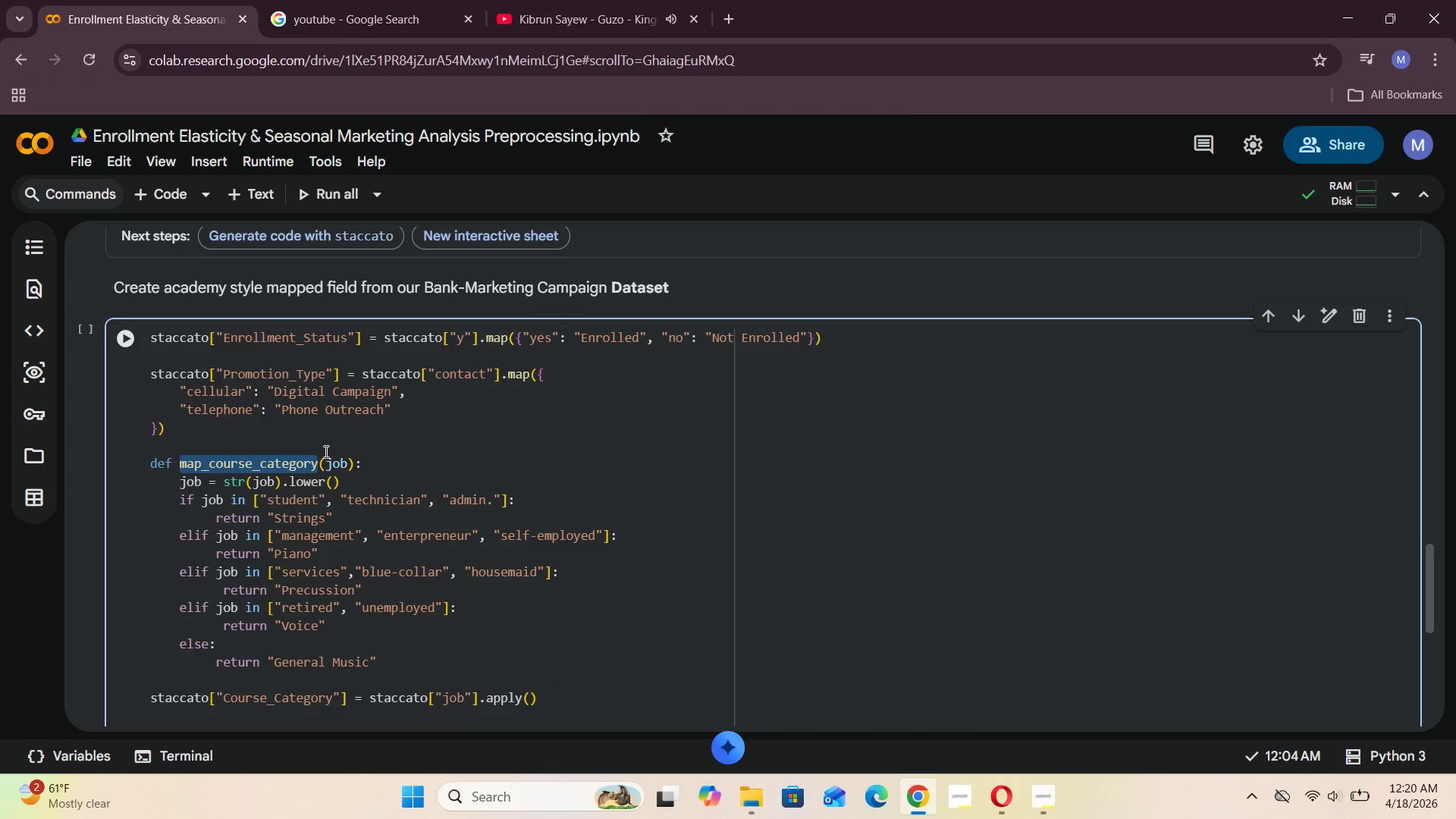 
key(Control+C)
 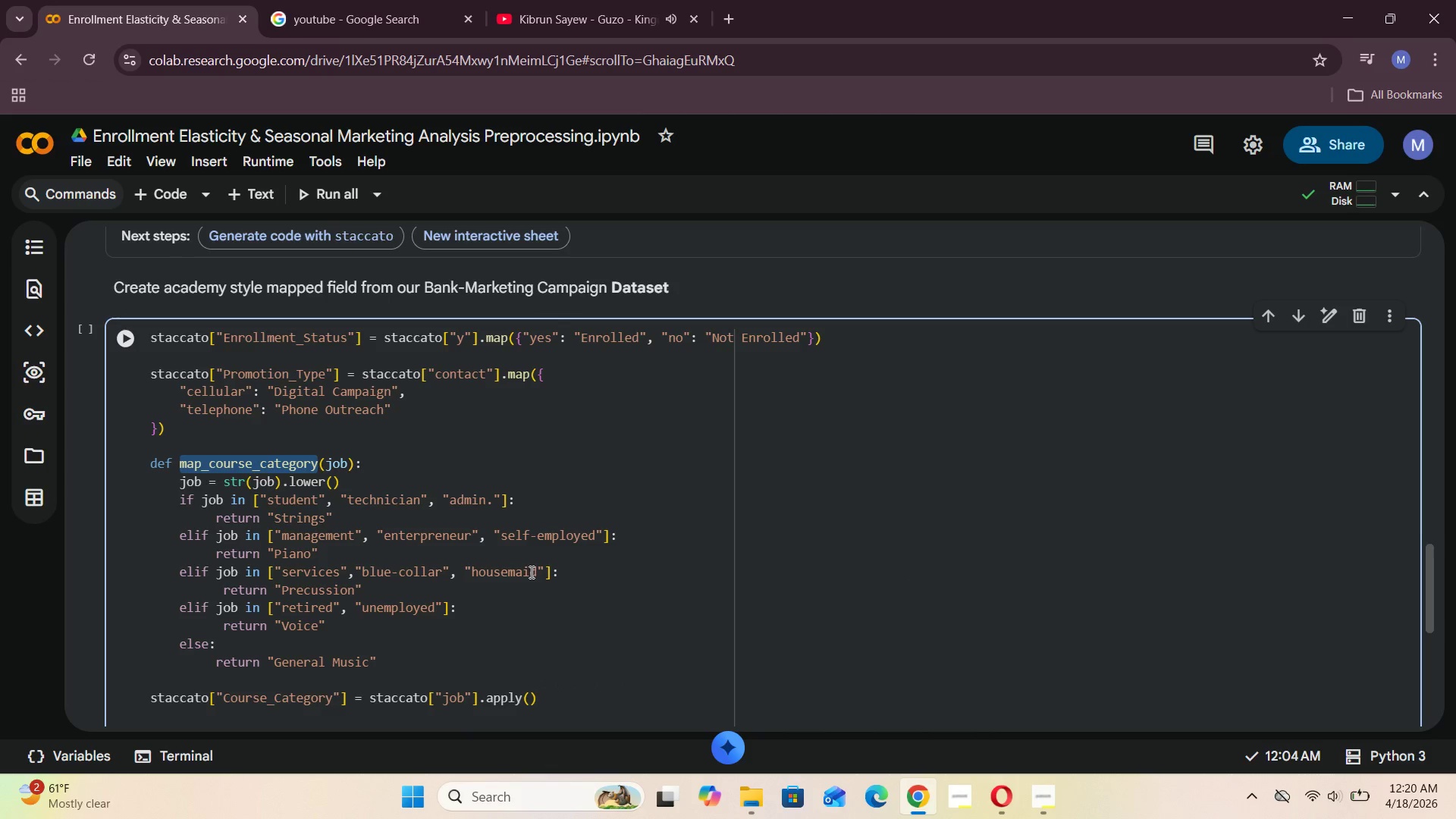 
scroll: coordinate [549, 606], scroll_direction: down, amount: 2.0
 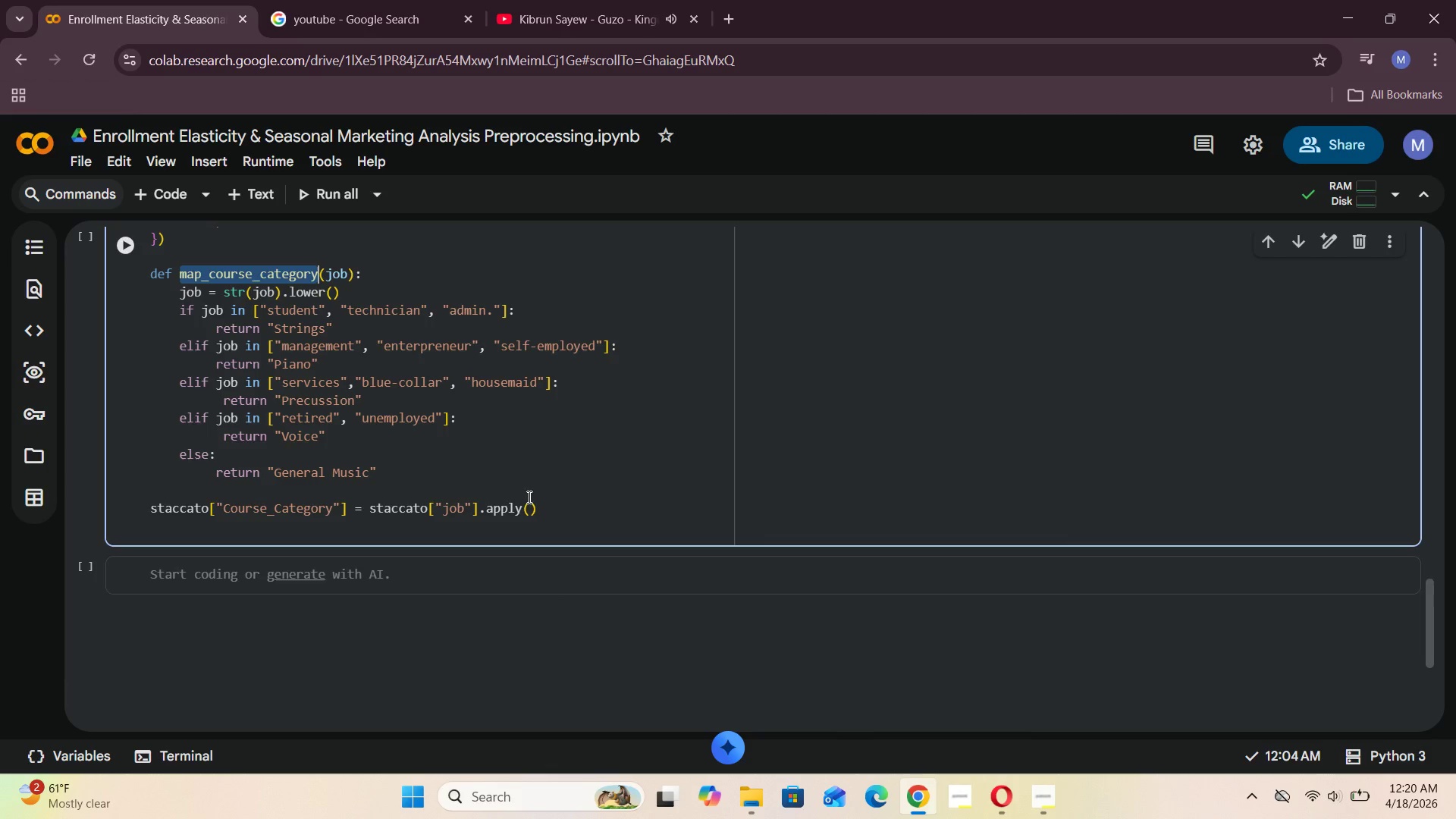 
left_click([527, 504])
 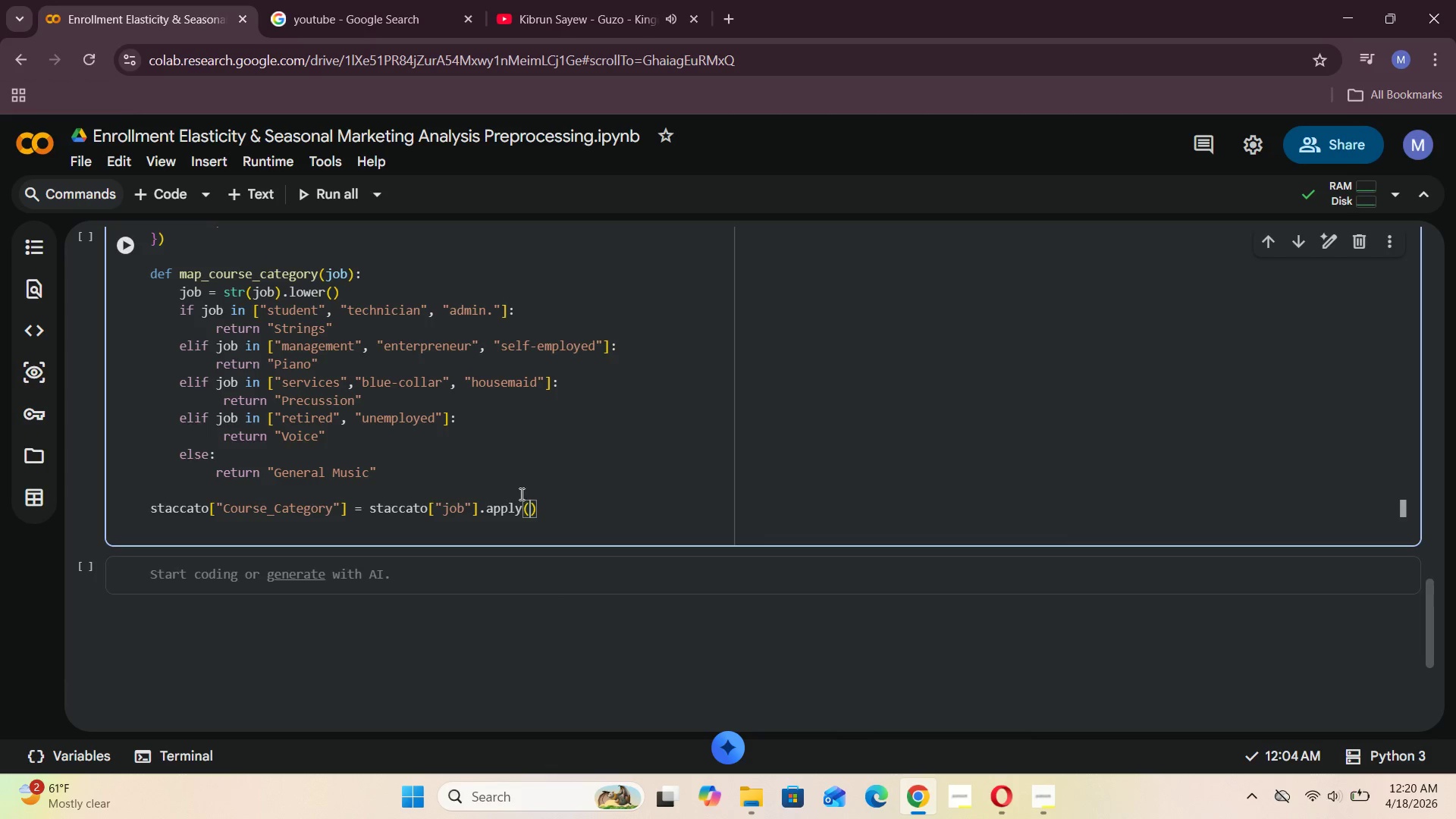 
key(Control+V)
 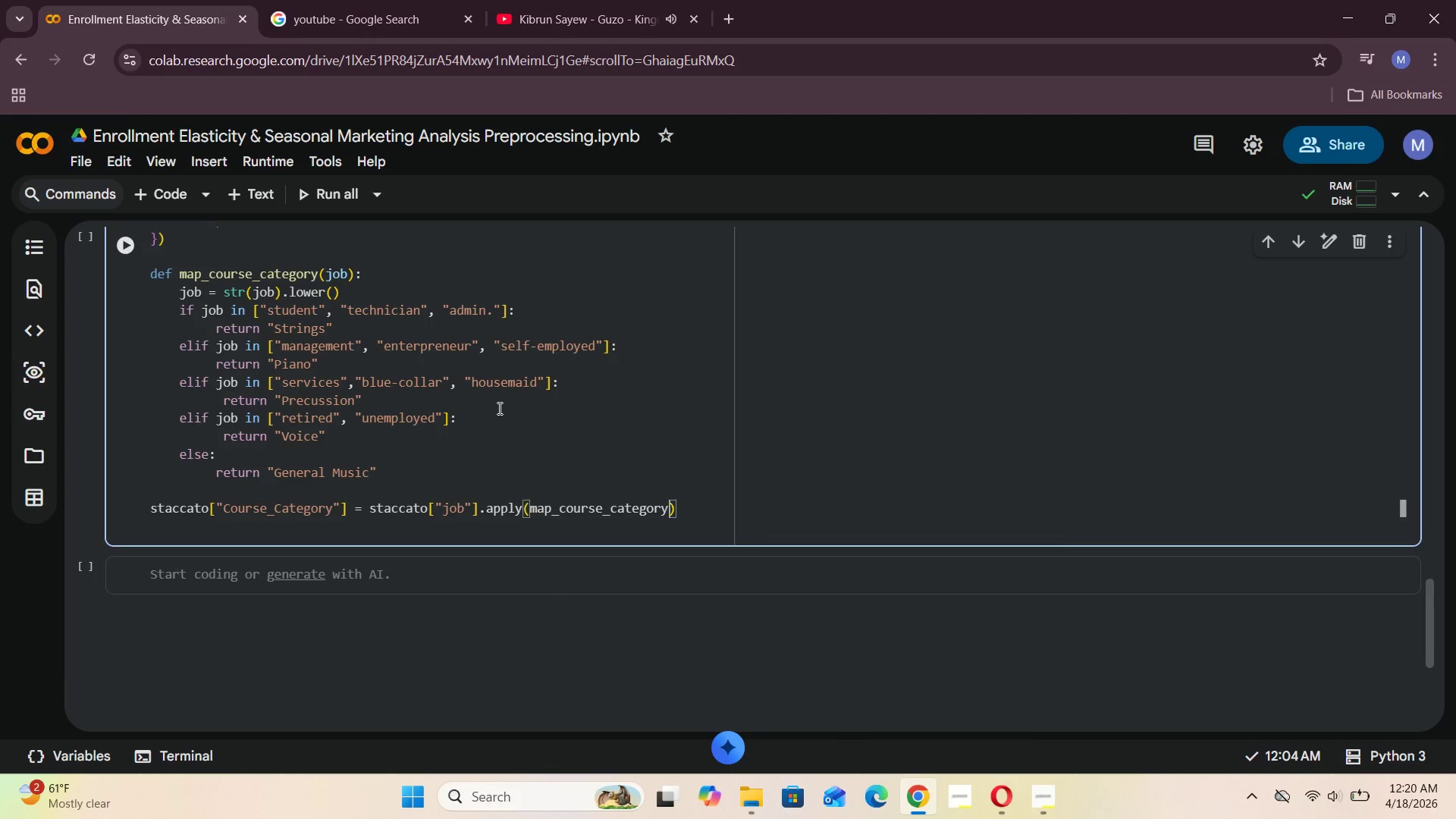 
wait(5.33)
 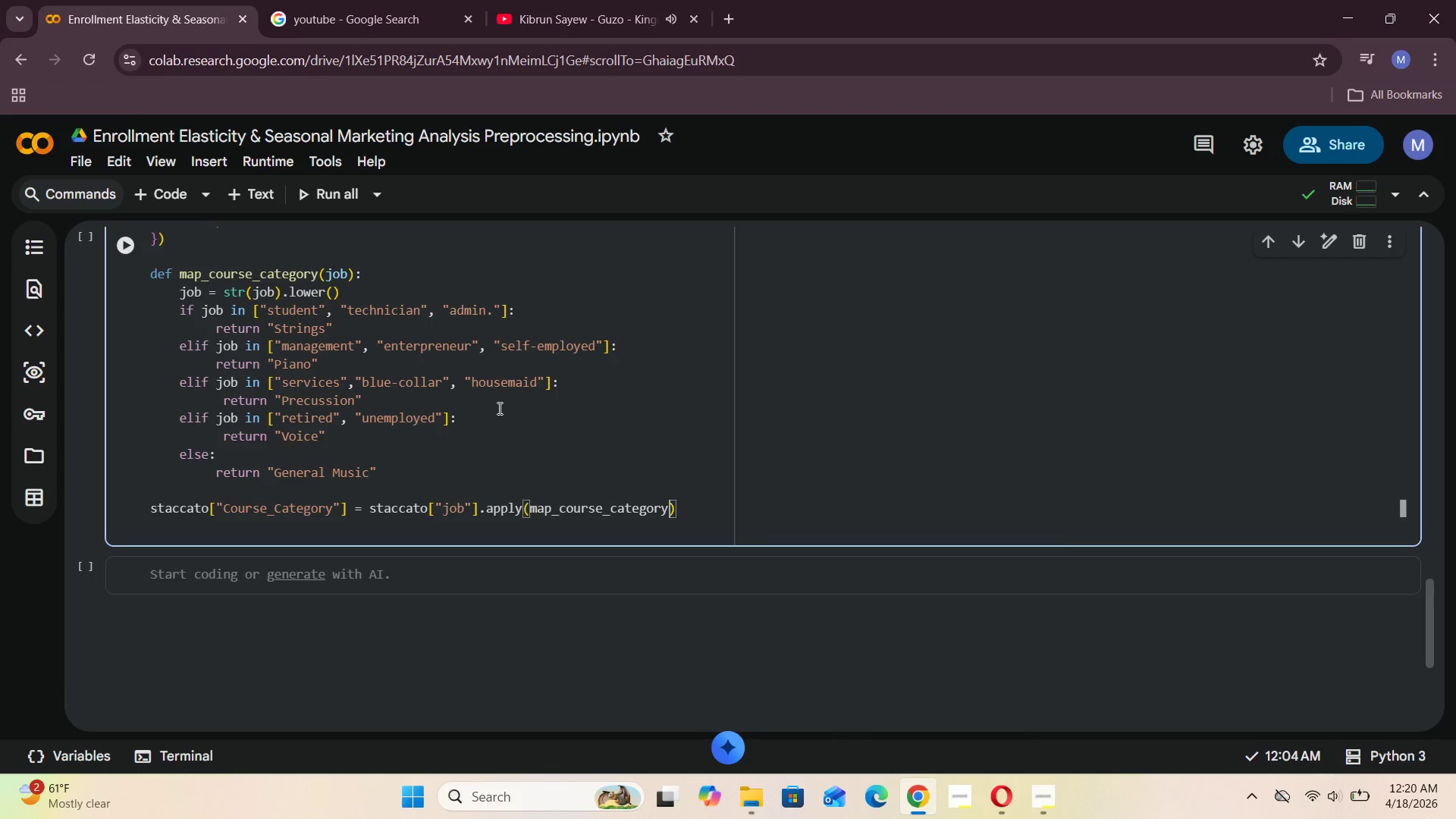 
left_click([689, 510])
 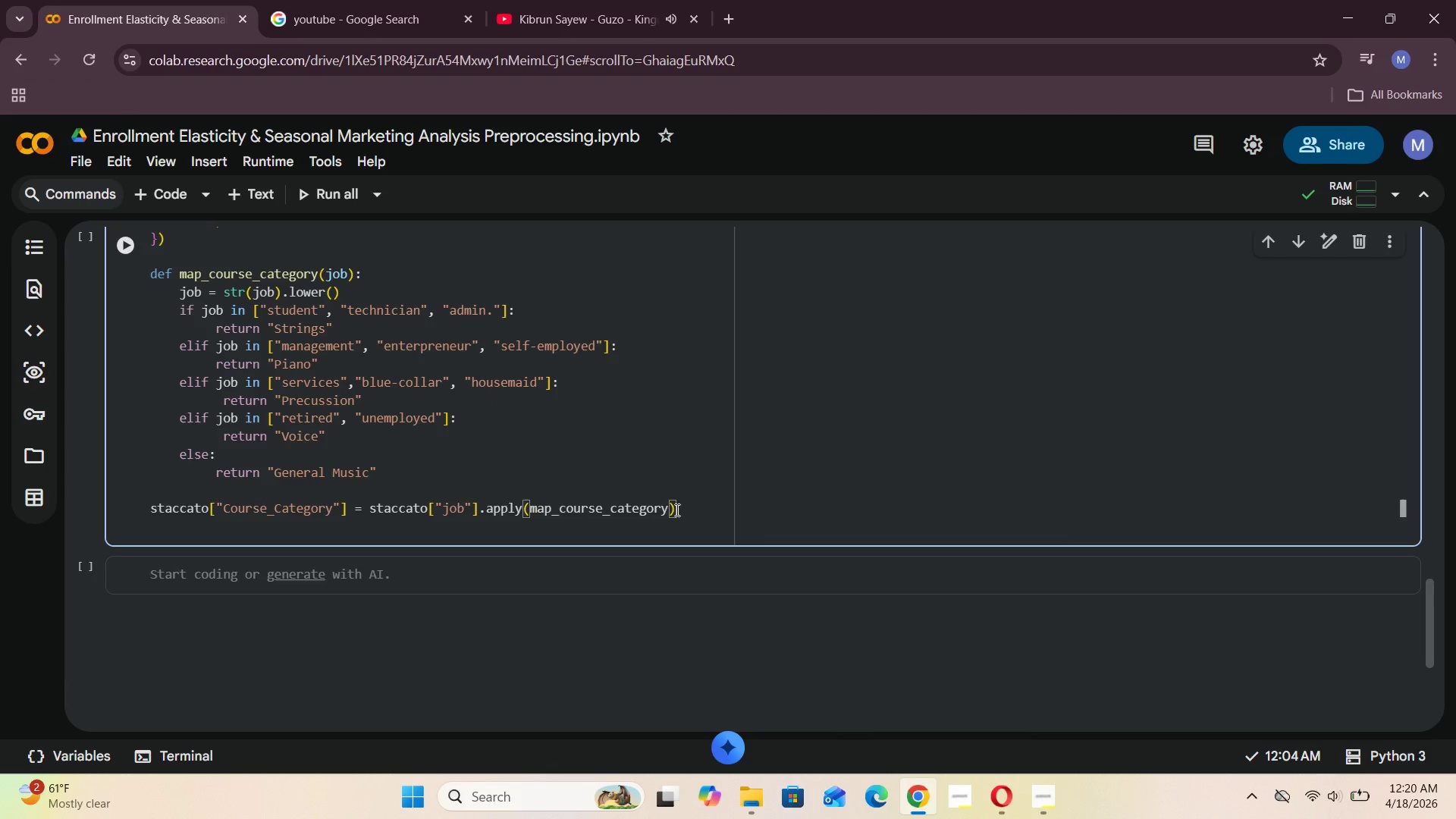 
key(Enter)
 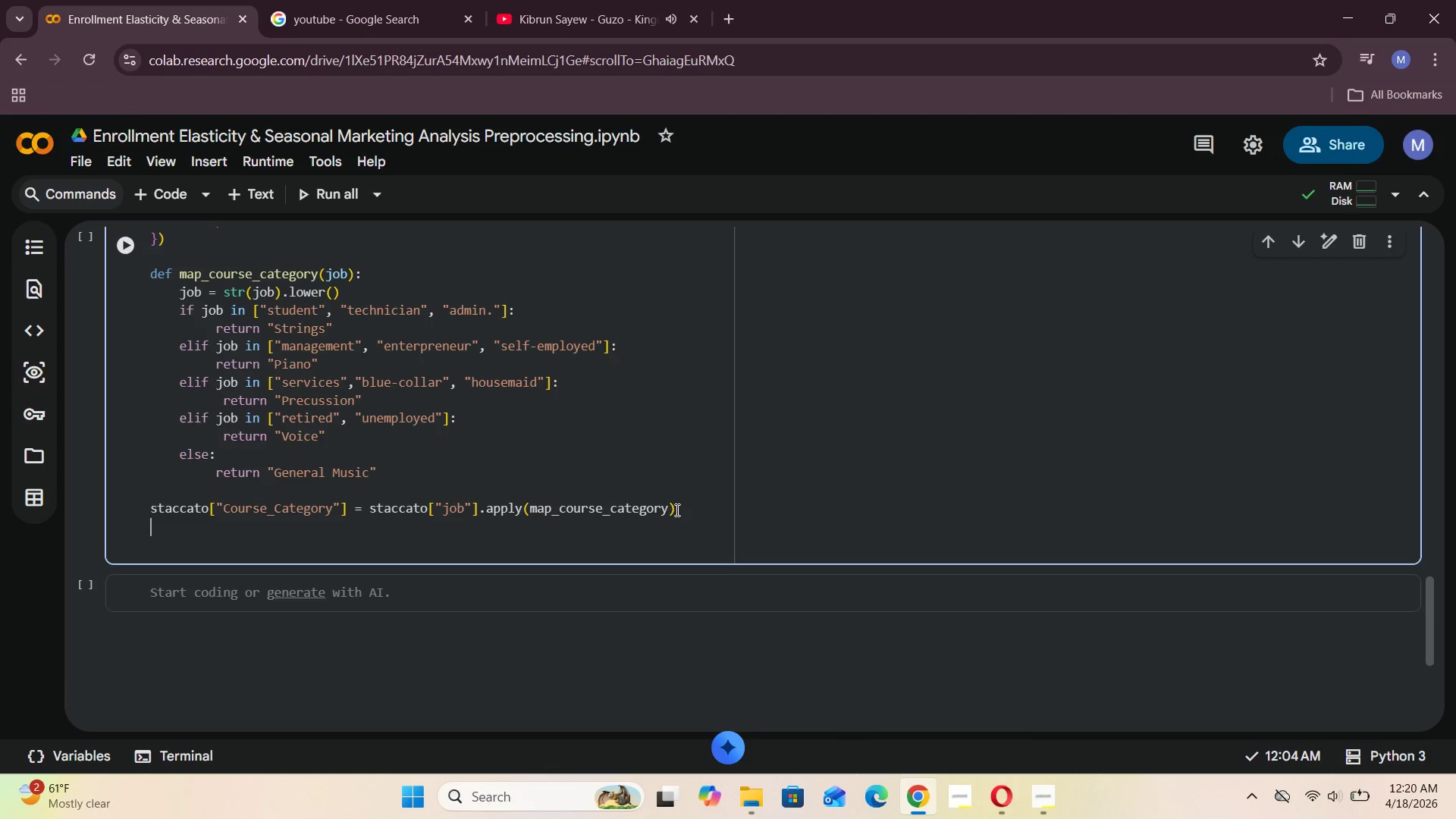 
type(staccato = )
key(Backspace)
key(Backspace)
key(Backspace)
type(["Time_)
 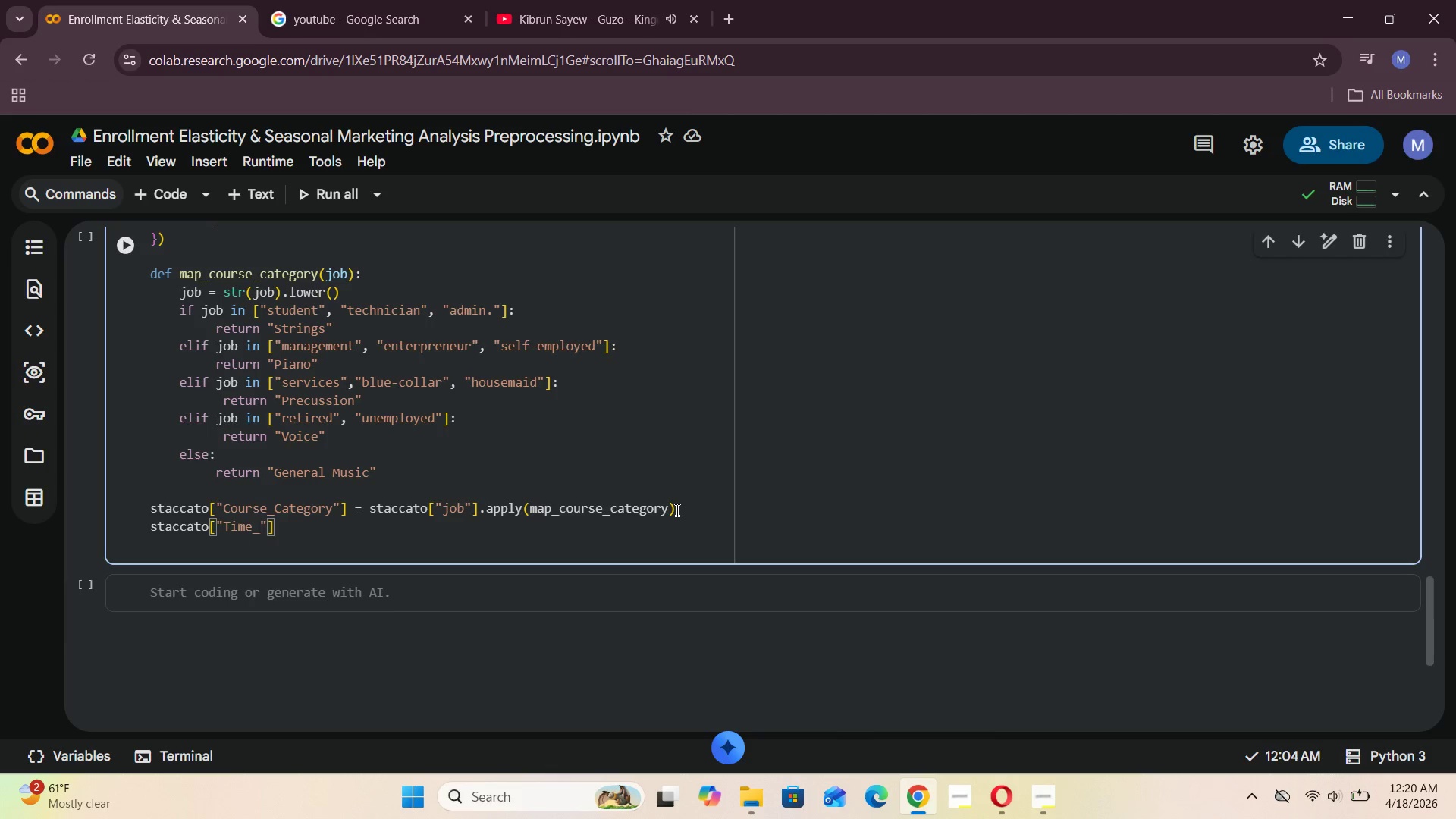 
wait(8.75)
 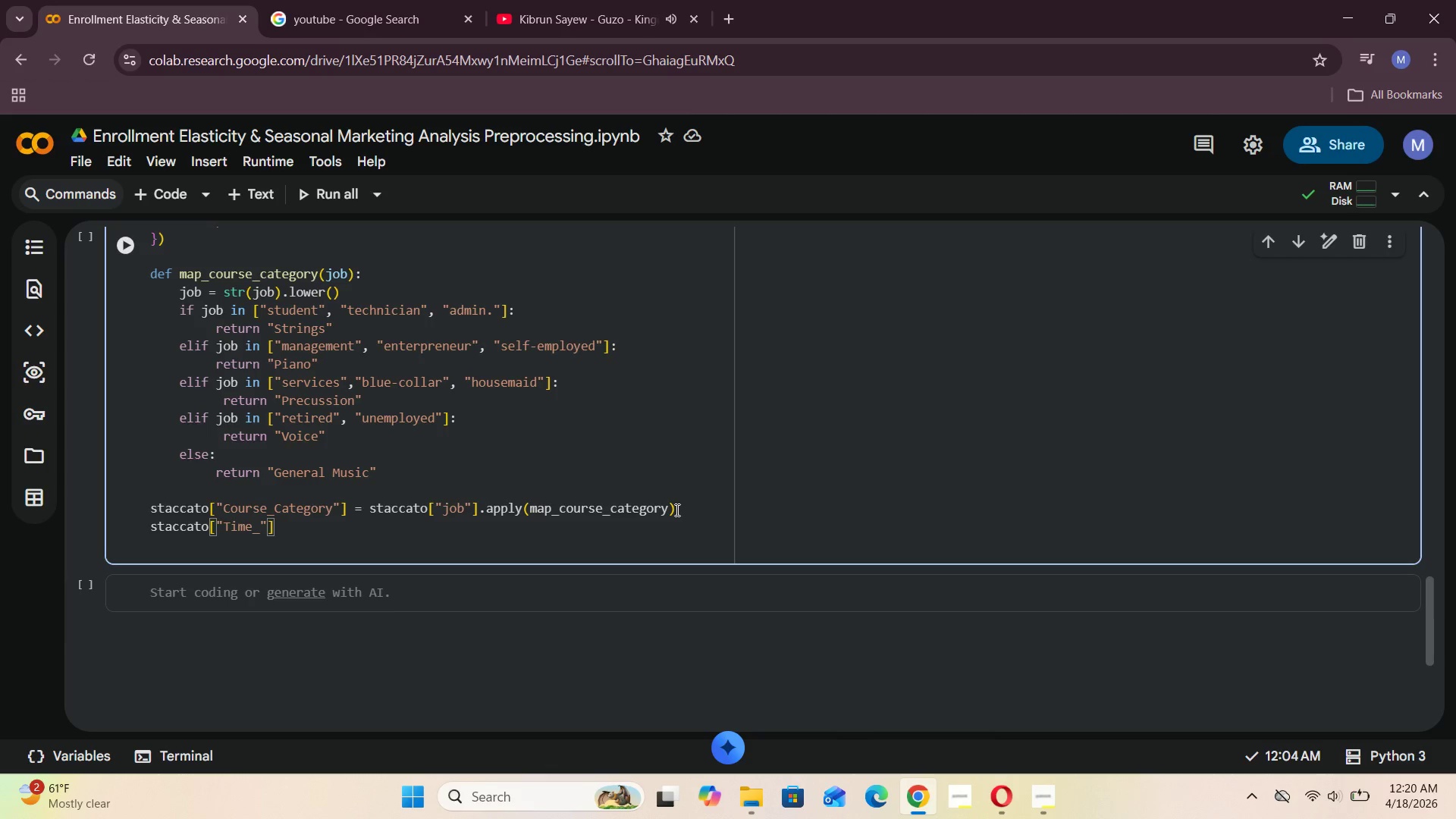 
left_click([1031, 789])